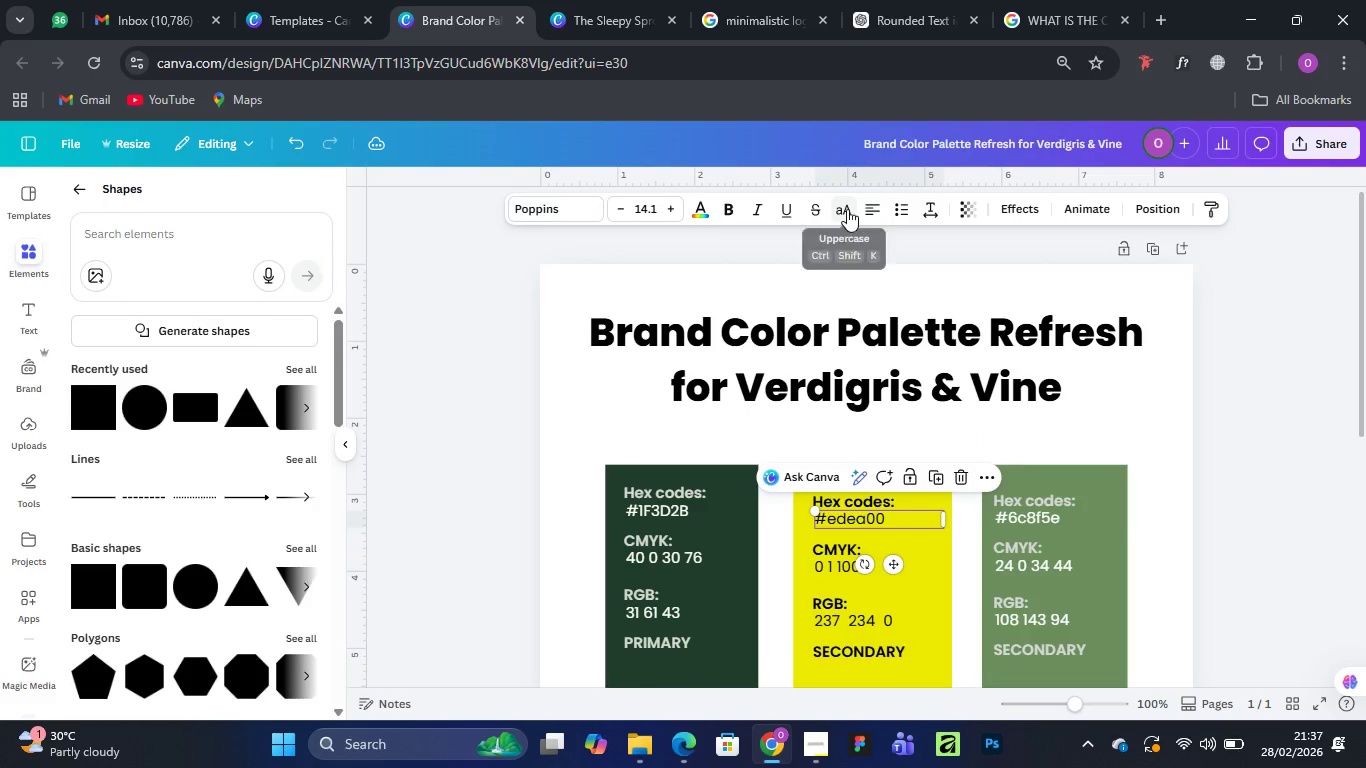 
left_click([847, 209])
 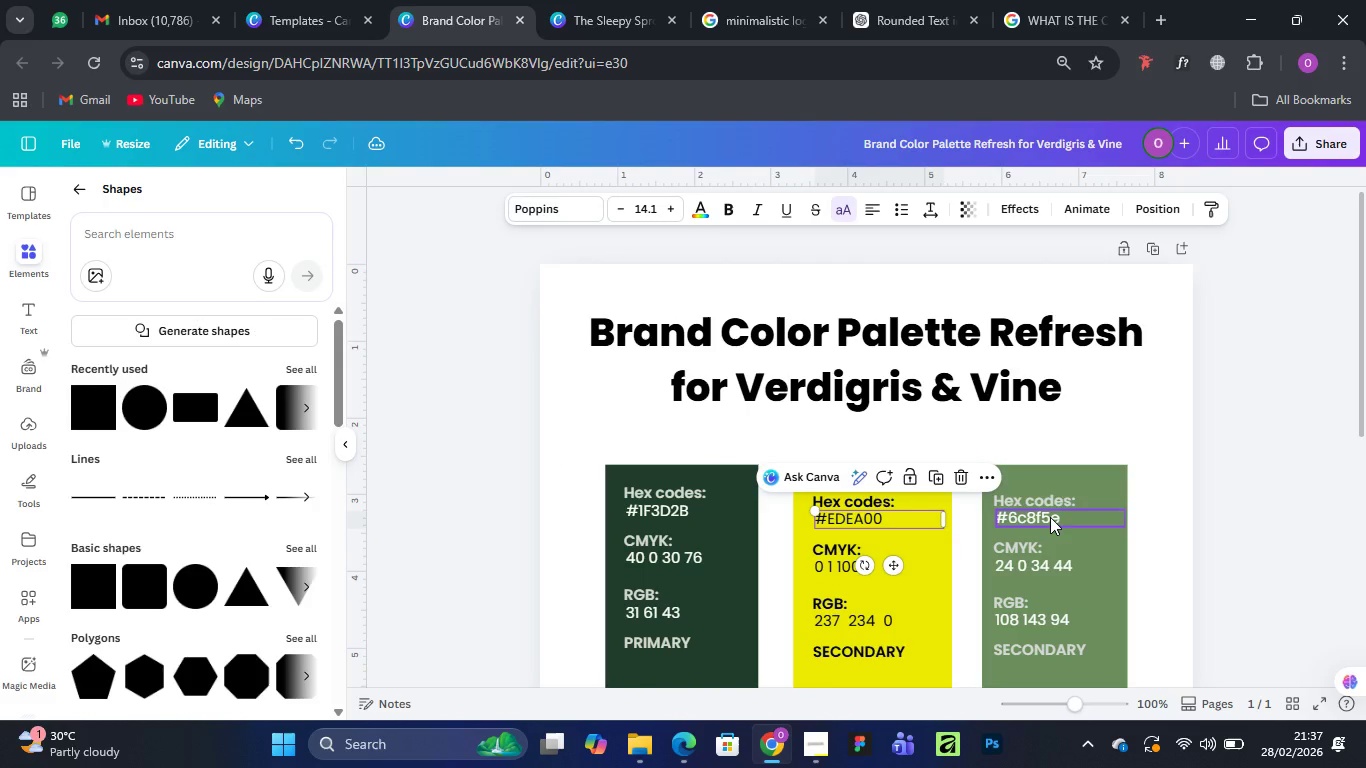 
left_click([1050, 517])
 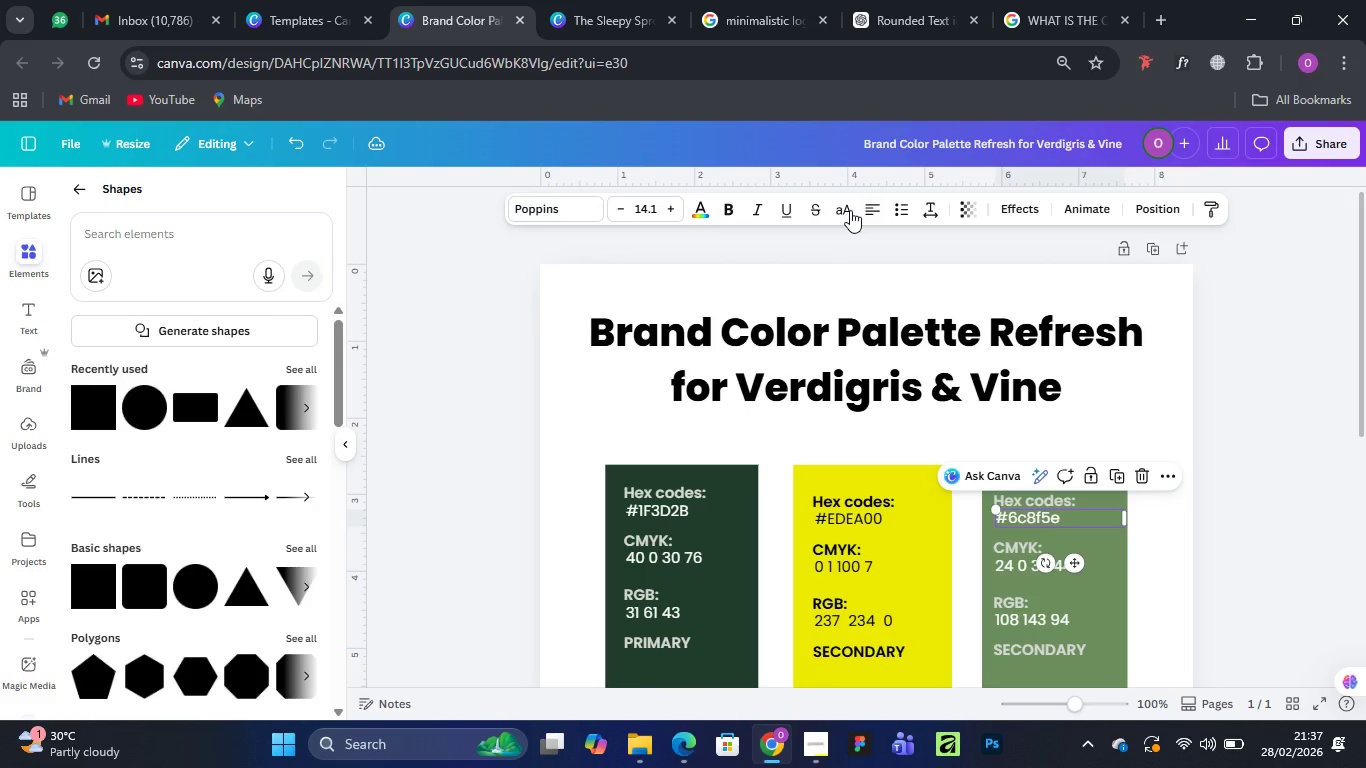 
left_click([846, 207])
 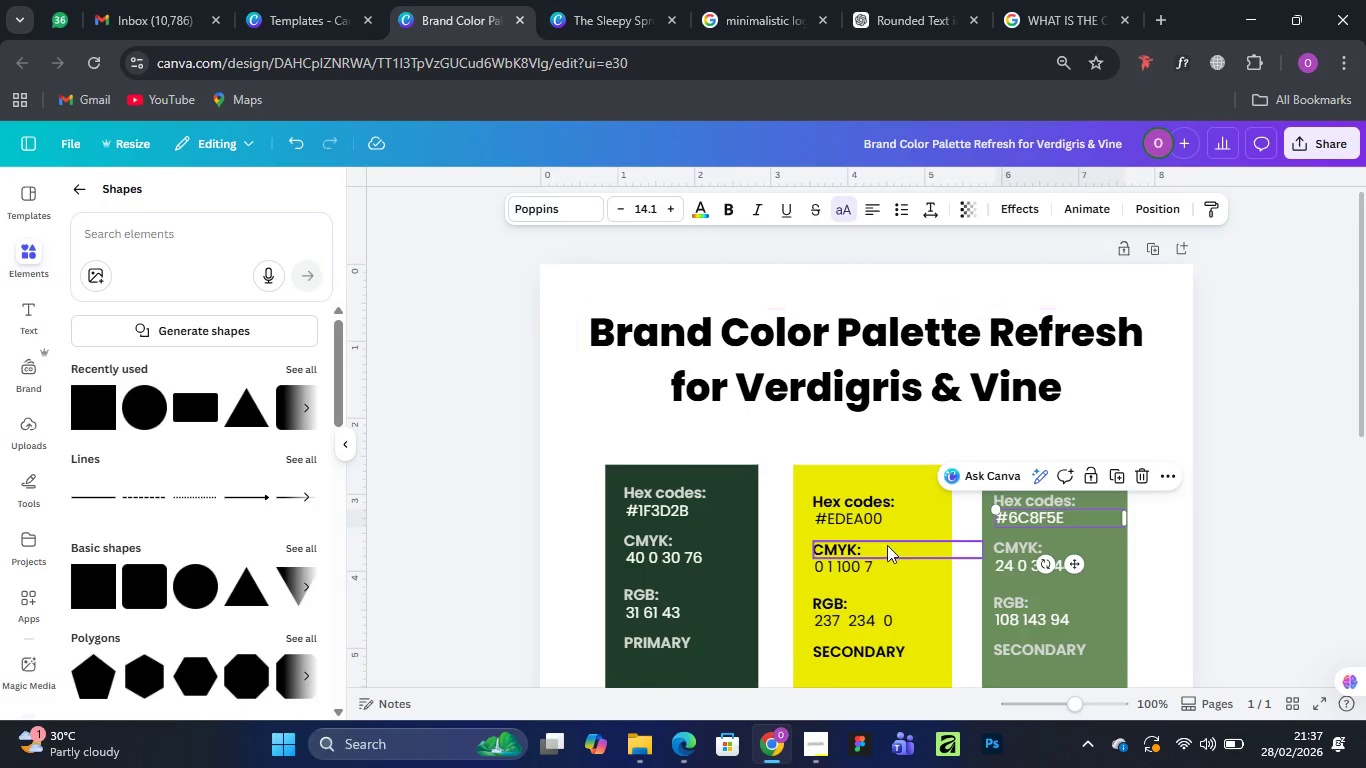 
scroll: coordinate [881, 539], scroll_direction: down, amount: 2.0
 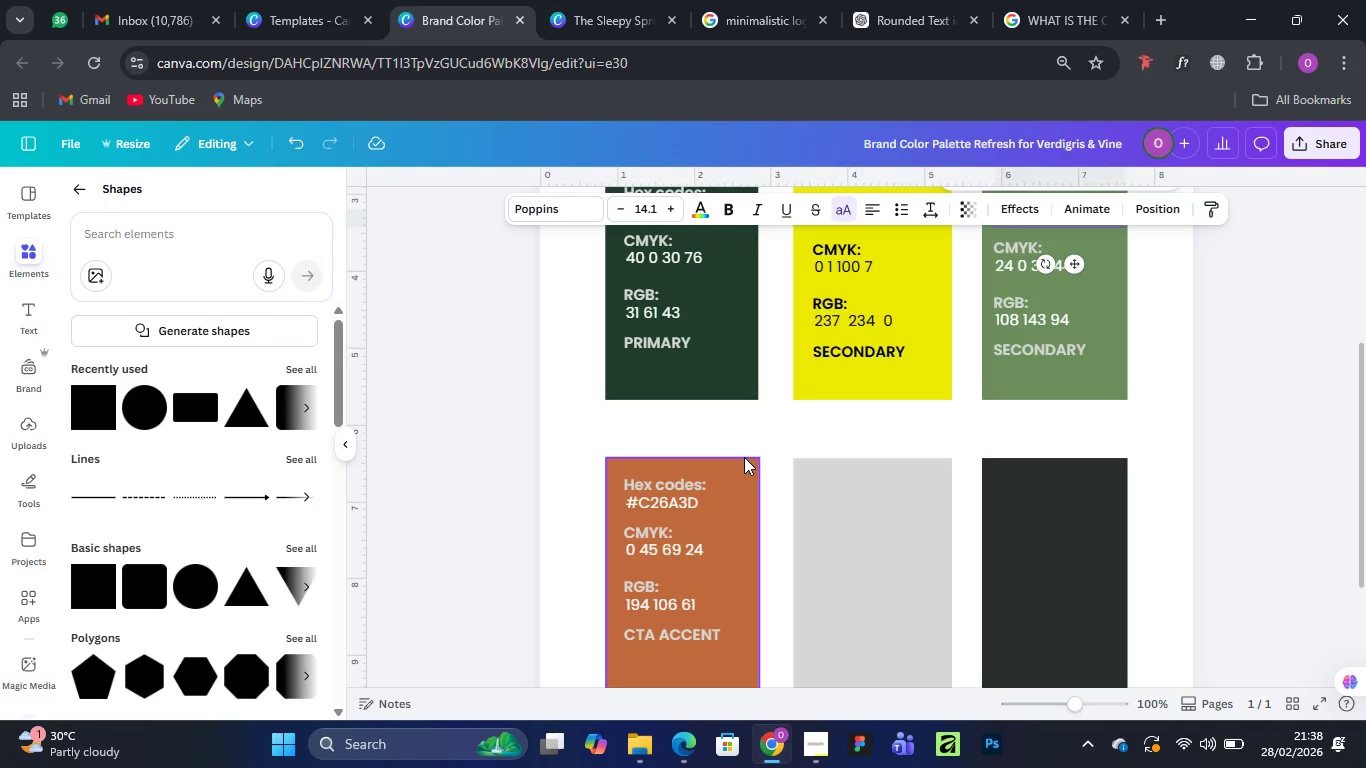 
left_click([676, 482])
 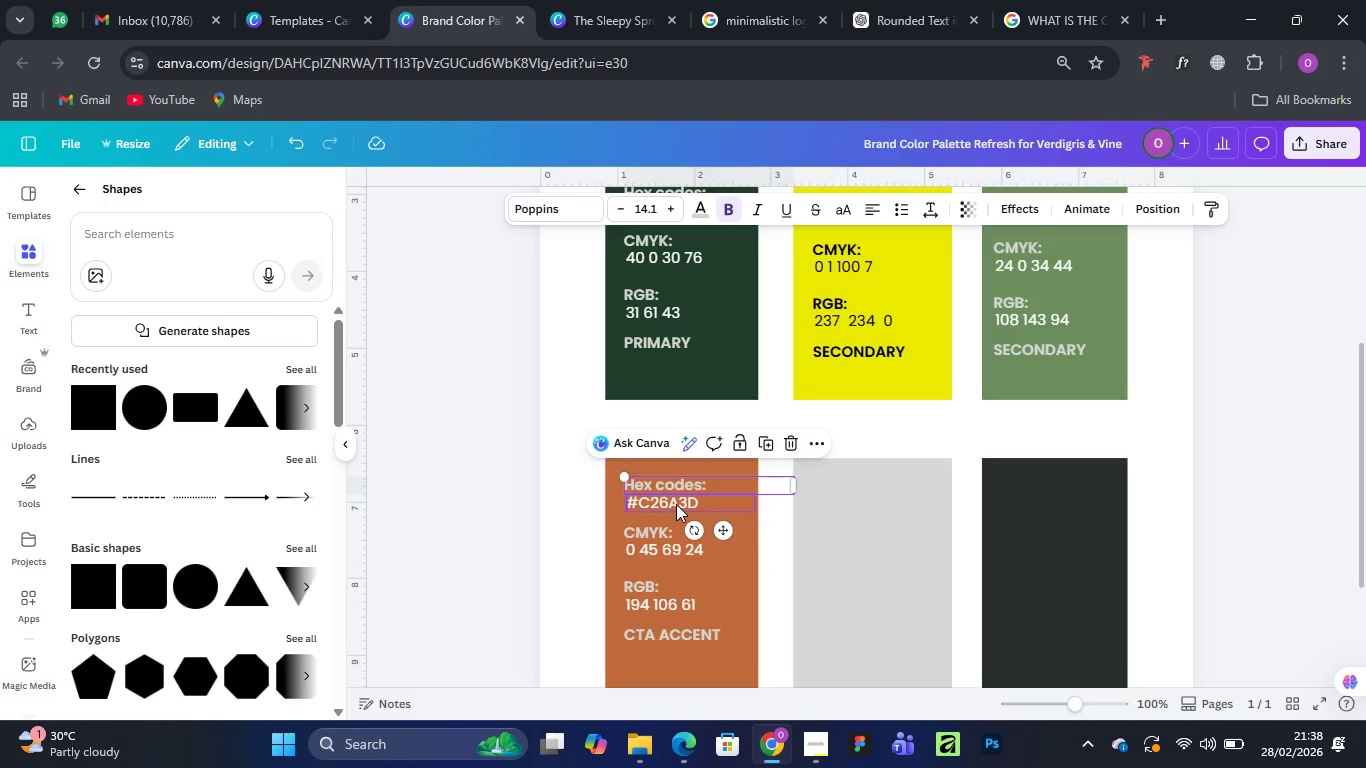 
hold_key(key=ShiftLeft, duration=1.52)
left_click([676, 504])
 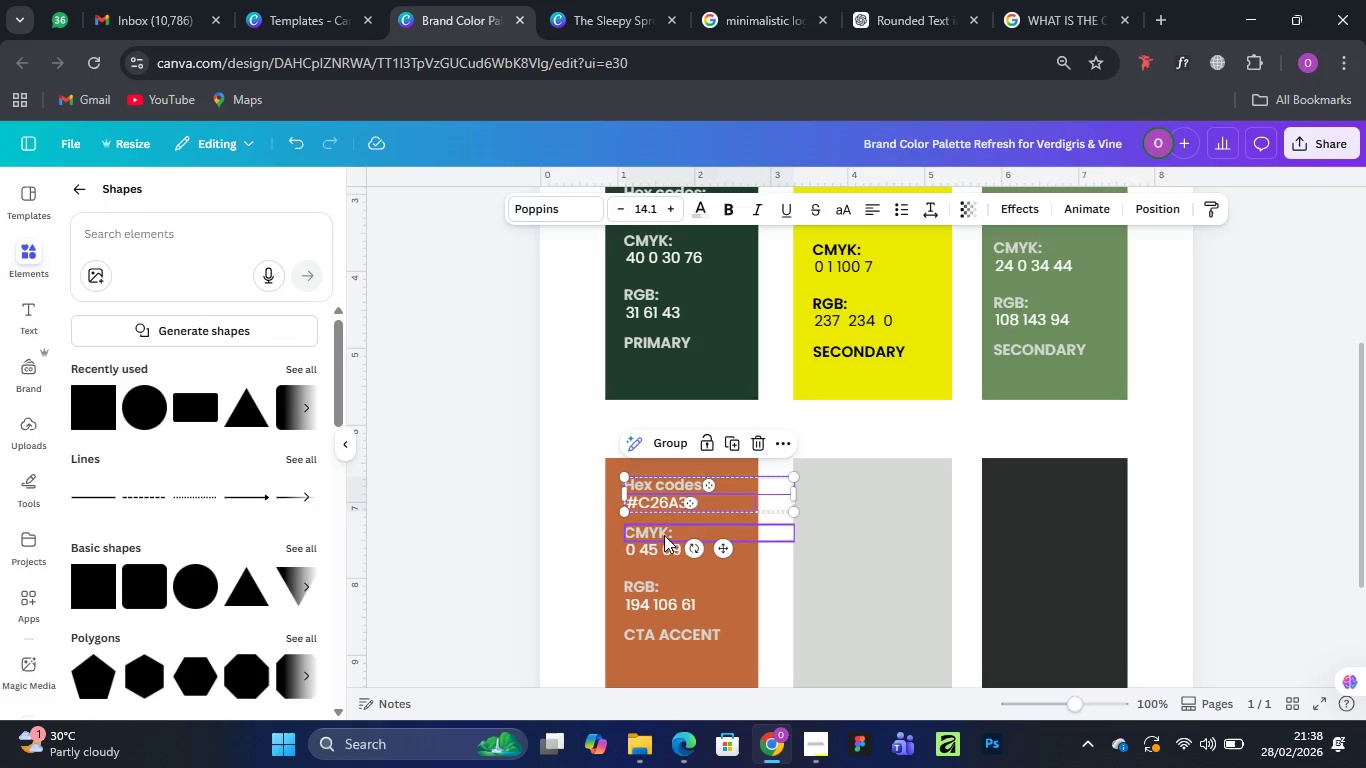 
left_click([664, 535])
 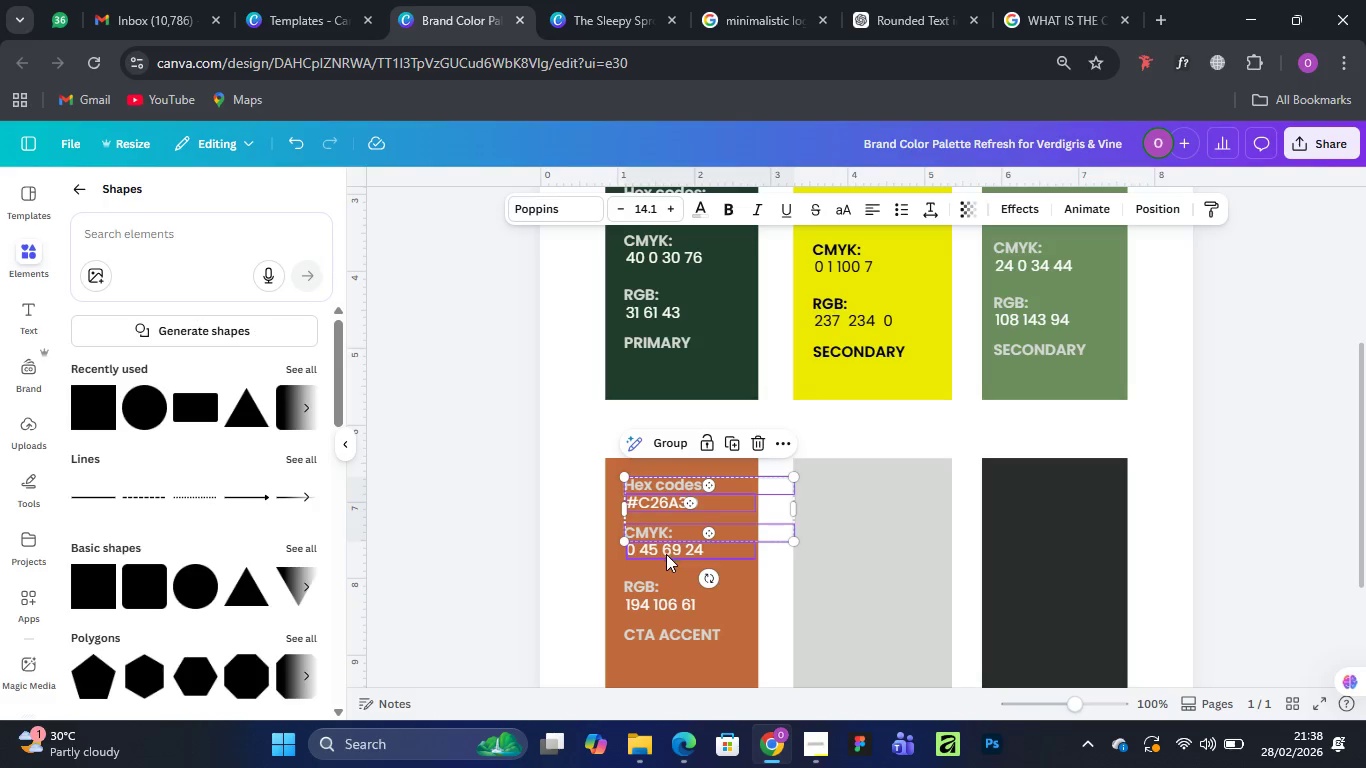 
double_click([666, 554])
 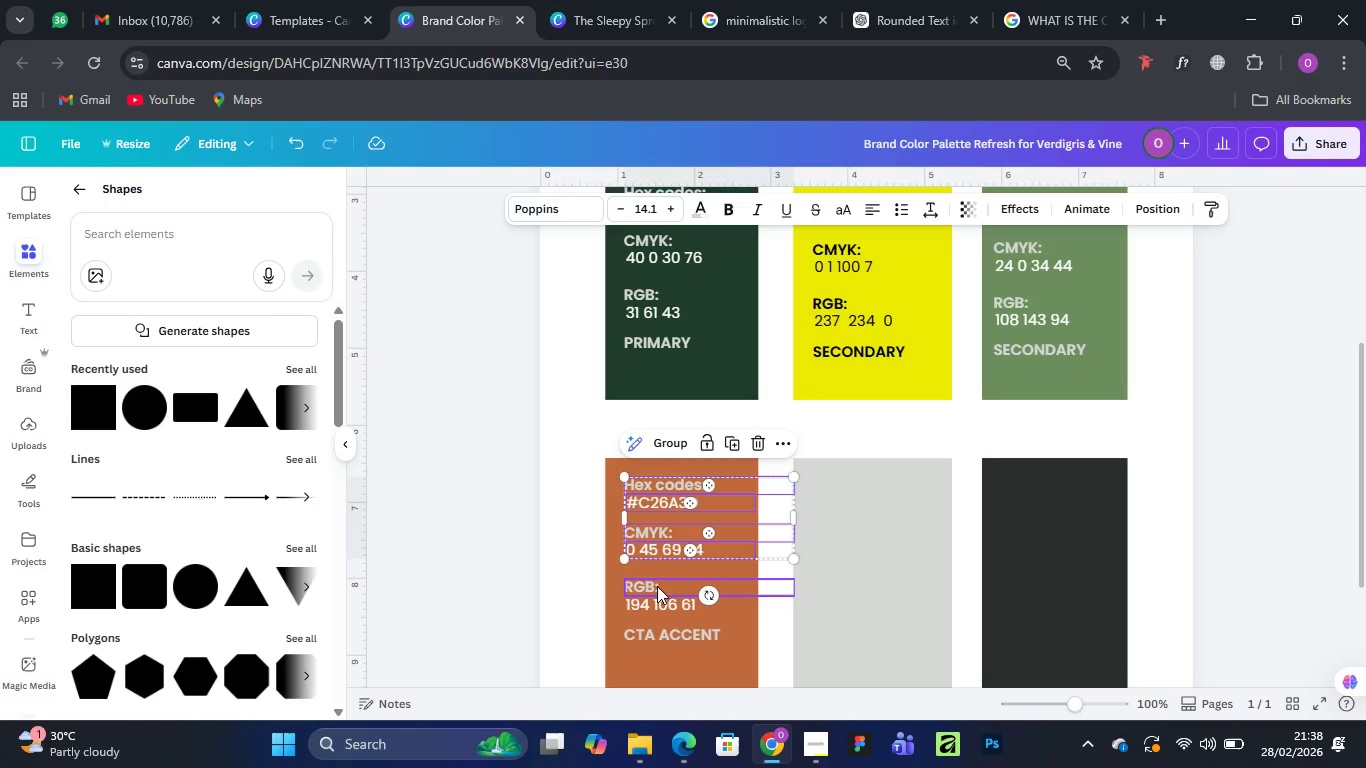 
hold_key(key=ShiftLeft, duration=1.52)
left_click([656, 590])
 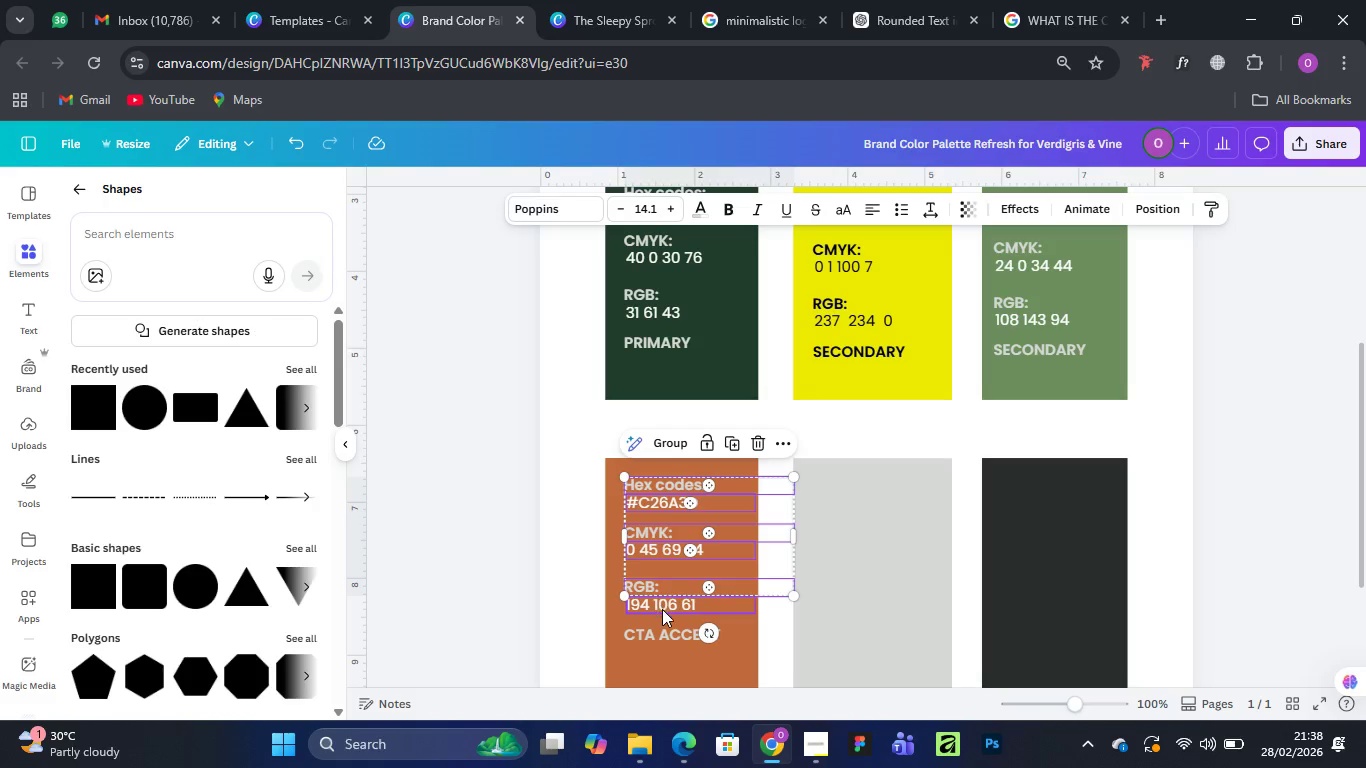 
double_click([662, 609])
 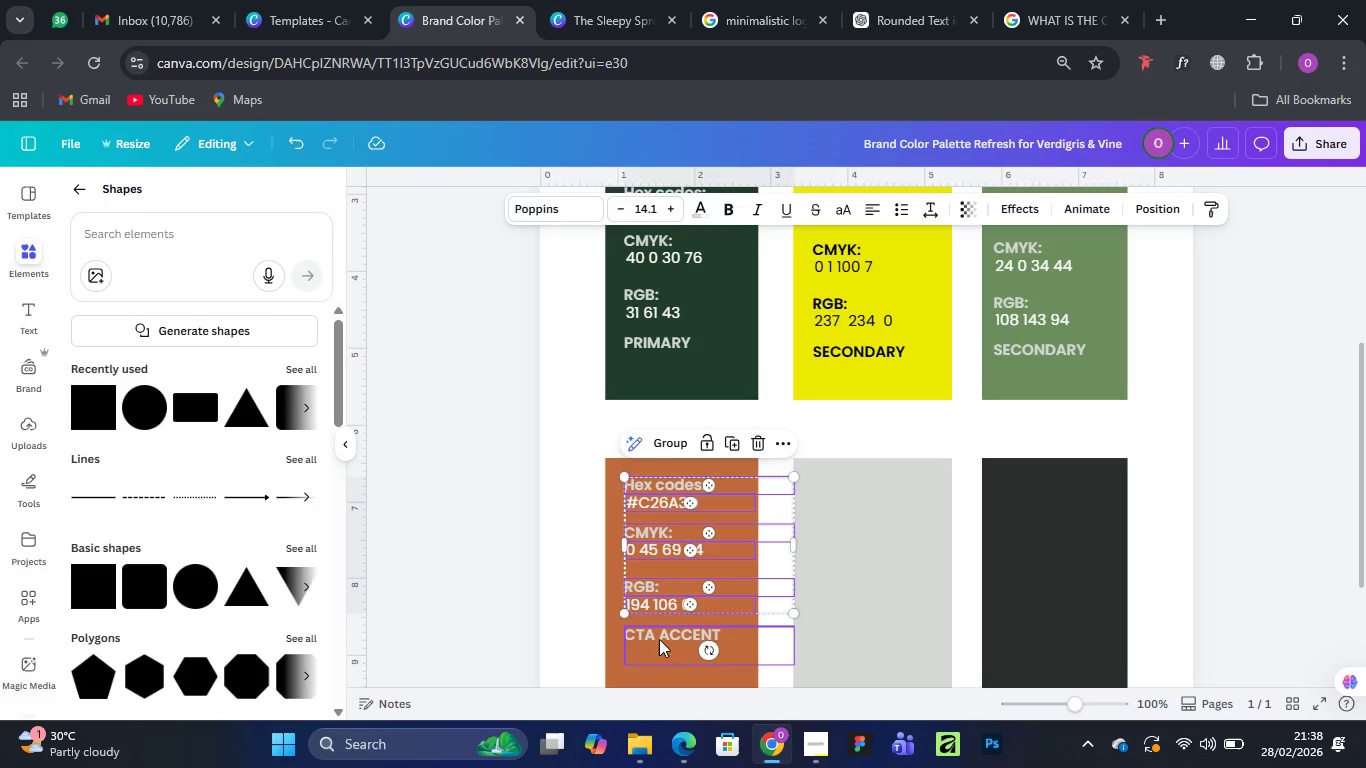 
hold_key(key=ShiftLeft, duration=0.62)
left_click([659, 637])
 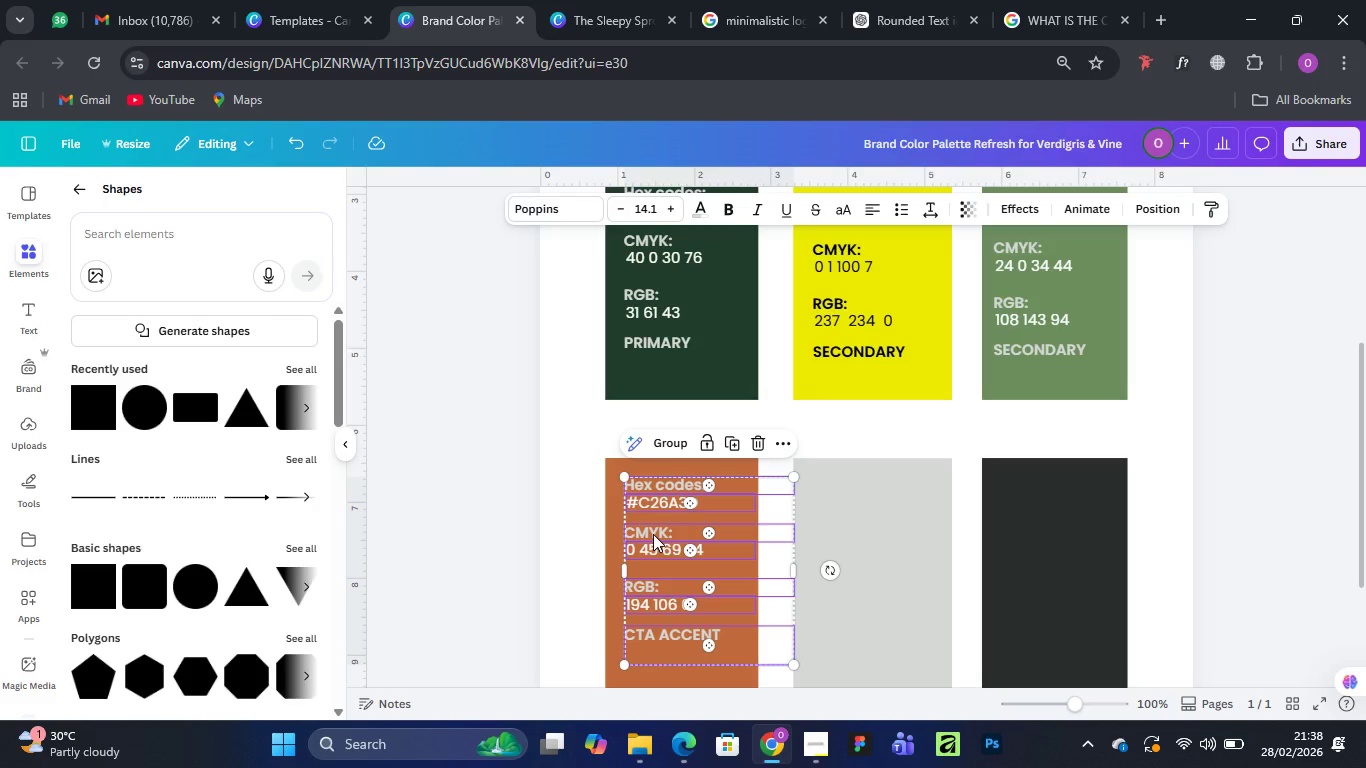 
hold_key(key=AltLeft, duration=1.53)
left_click_drag(start_coordinate=[653, 534], to_coordinate=[842, 529])
 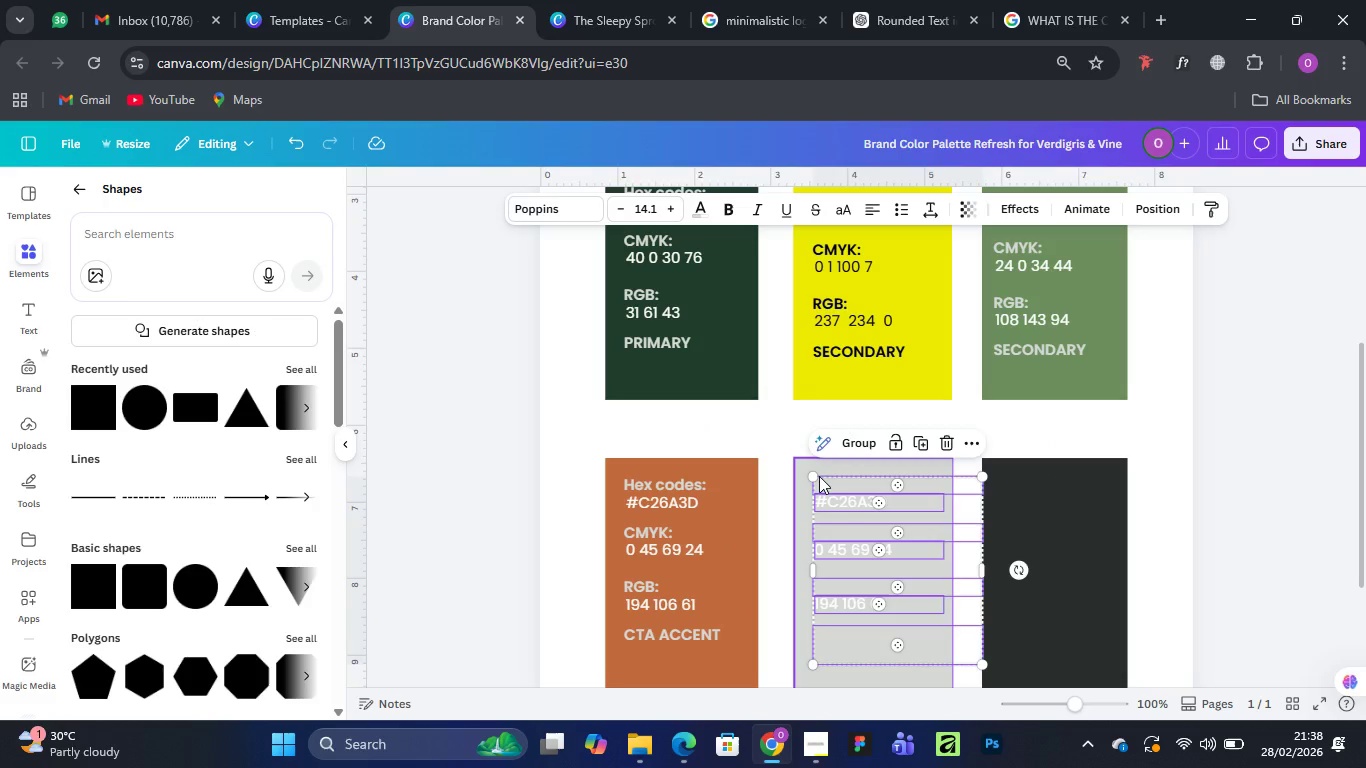 
hold_key(key=AltLeft, duration=1.5)
 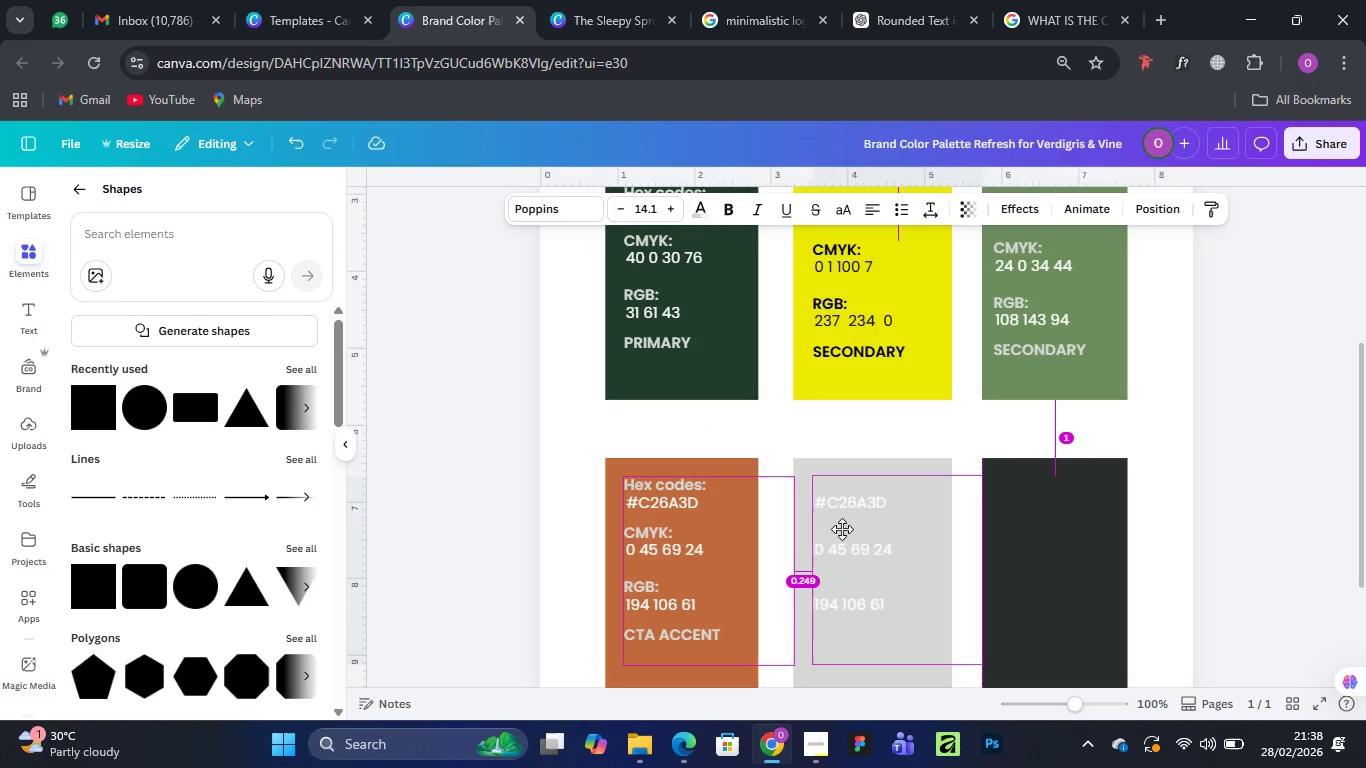 
hold_key(key=AltLeft, duration=0.91)
 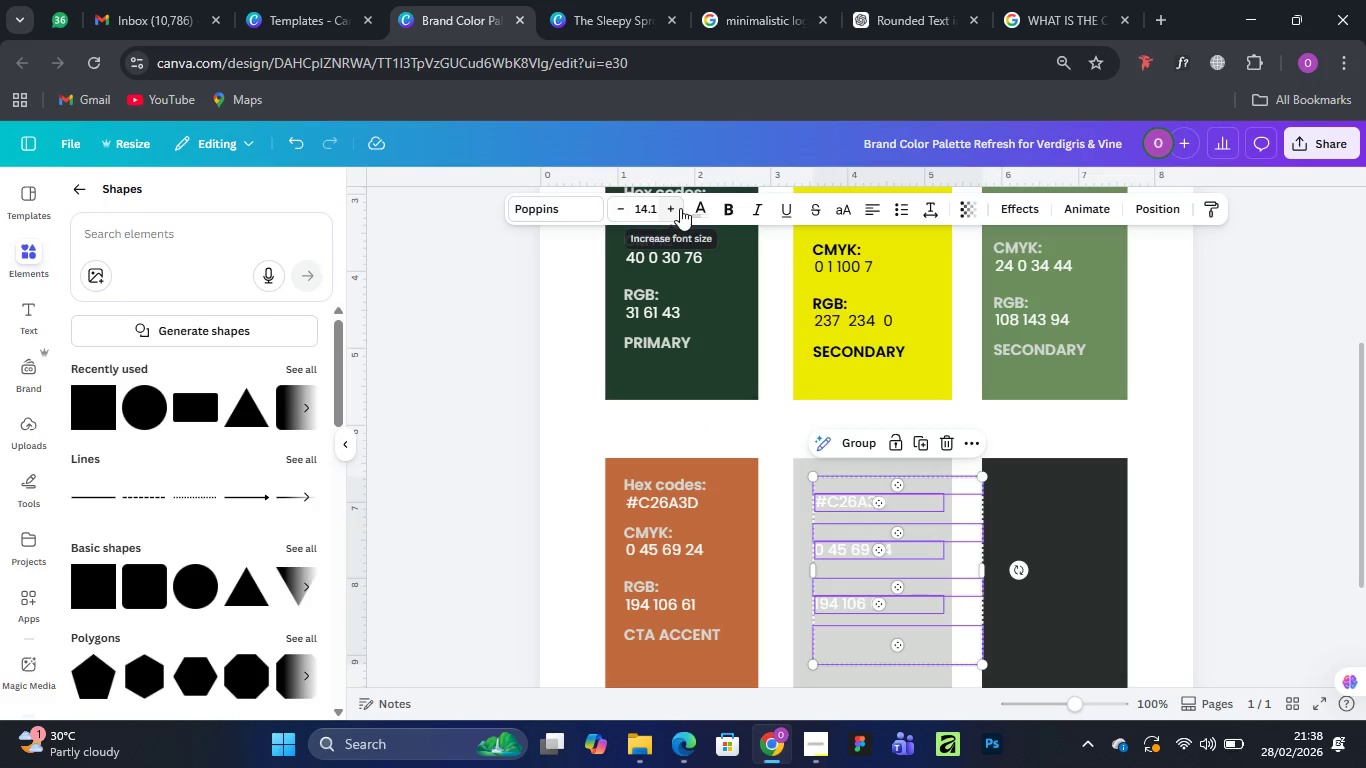 
left_click([704, 208])
 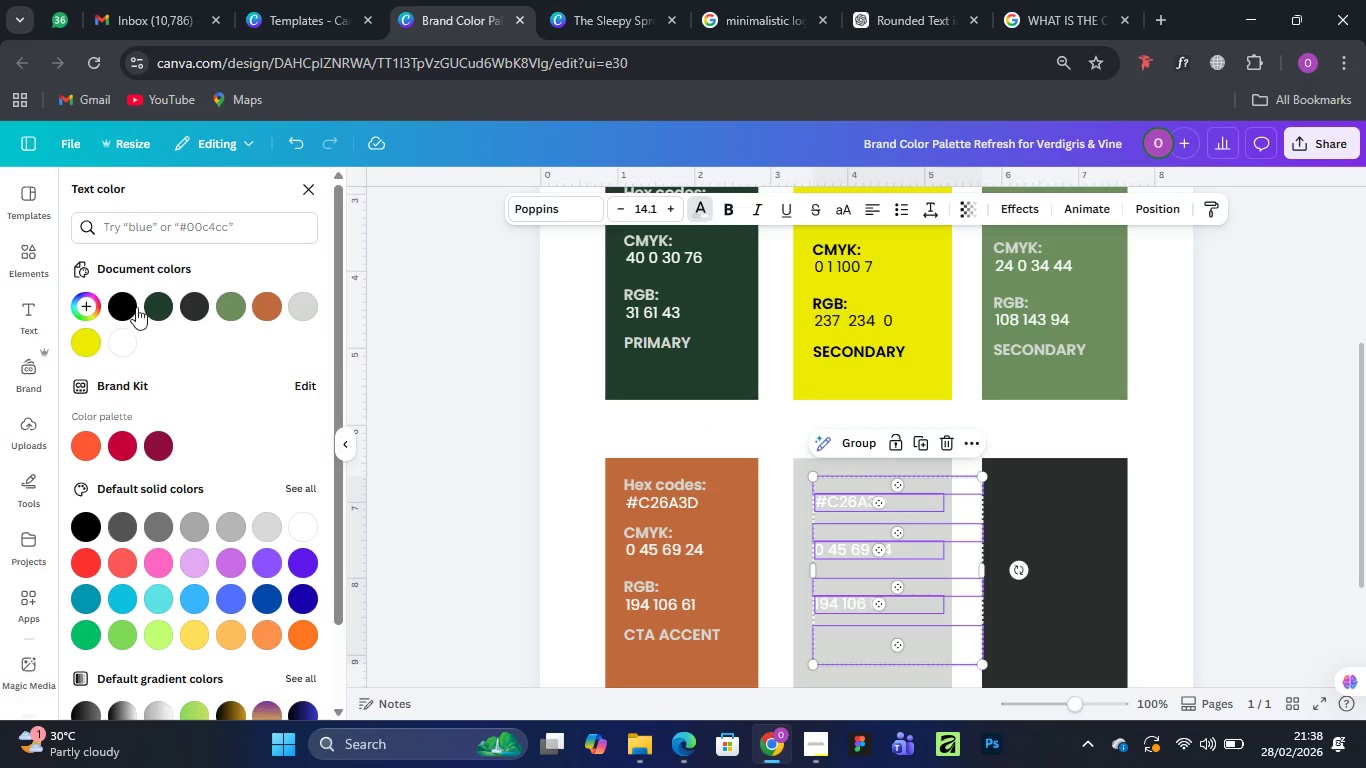 
left_click([120, 299])
 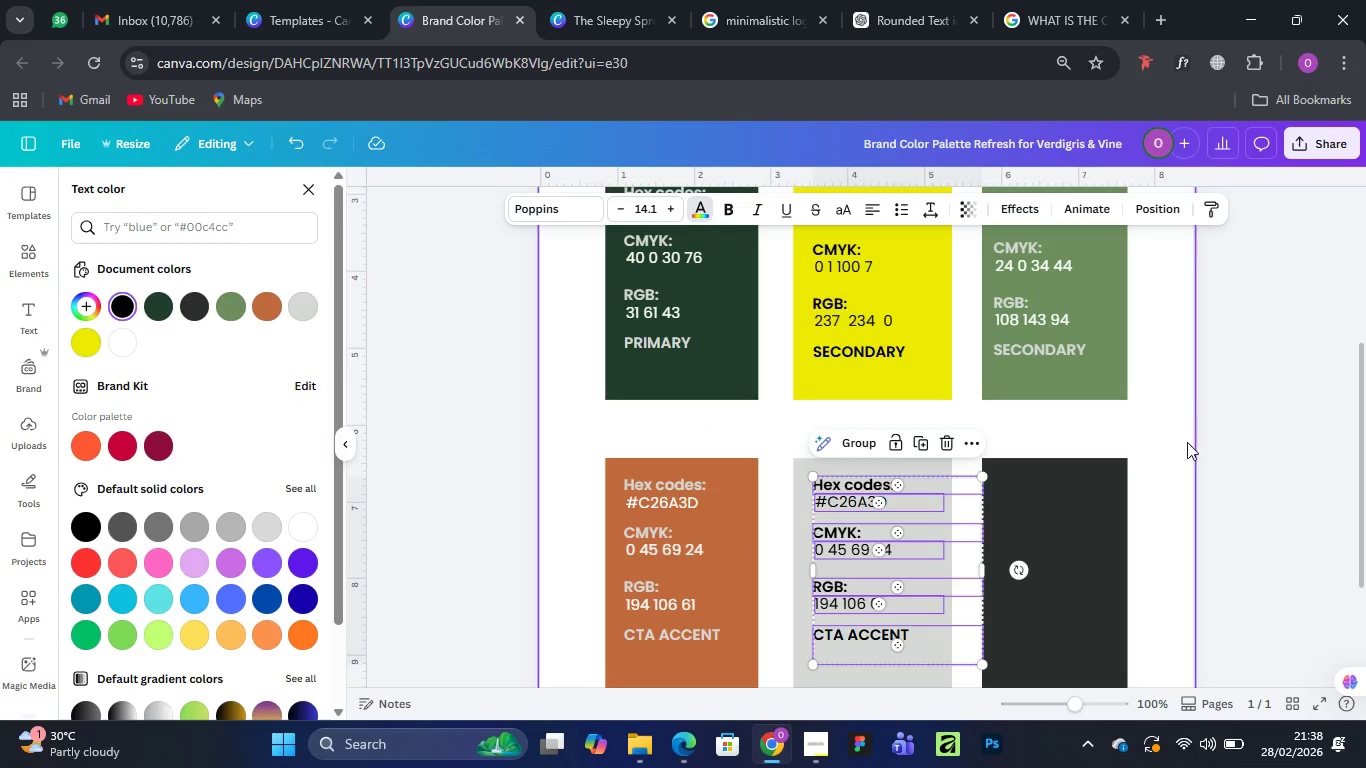 
left_click([1175, 447])
 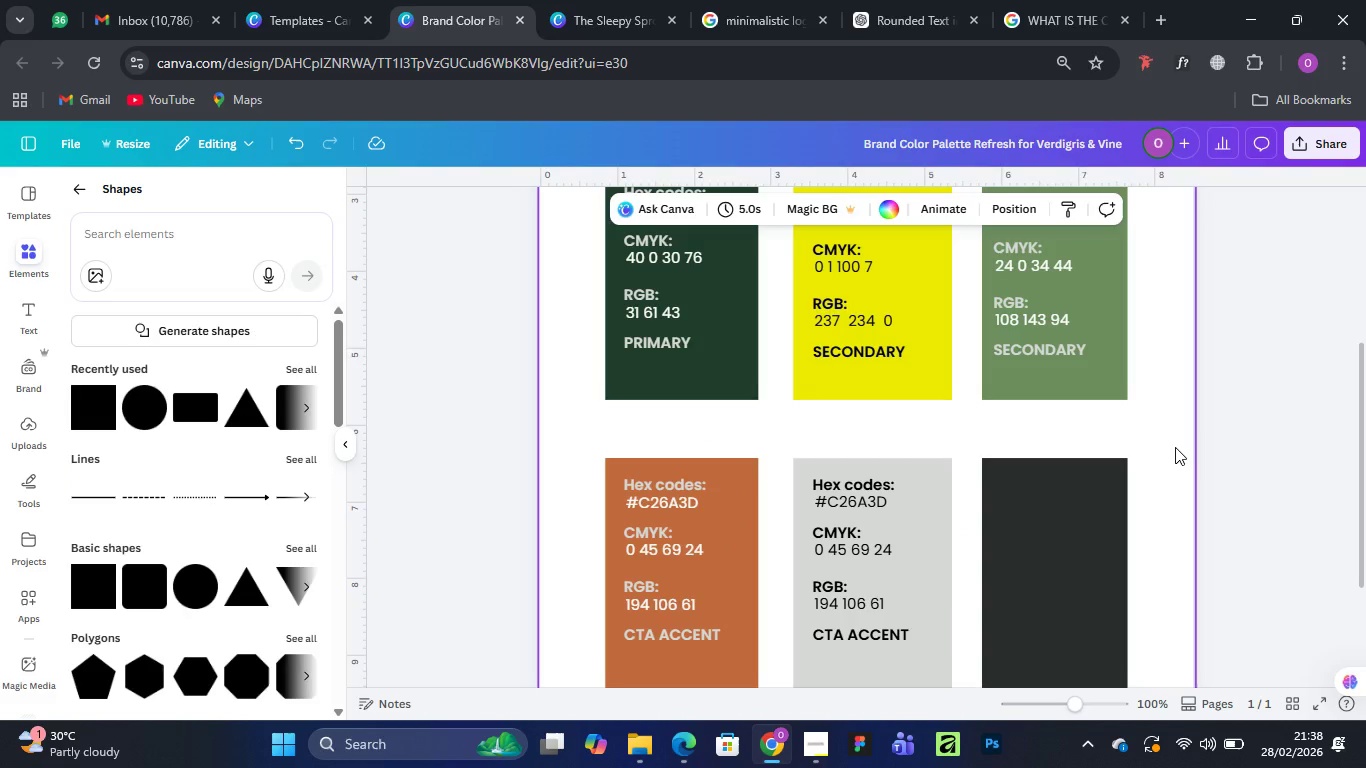 
wait(32.72)
 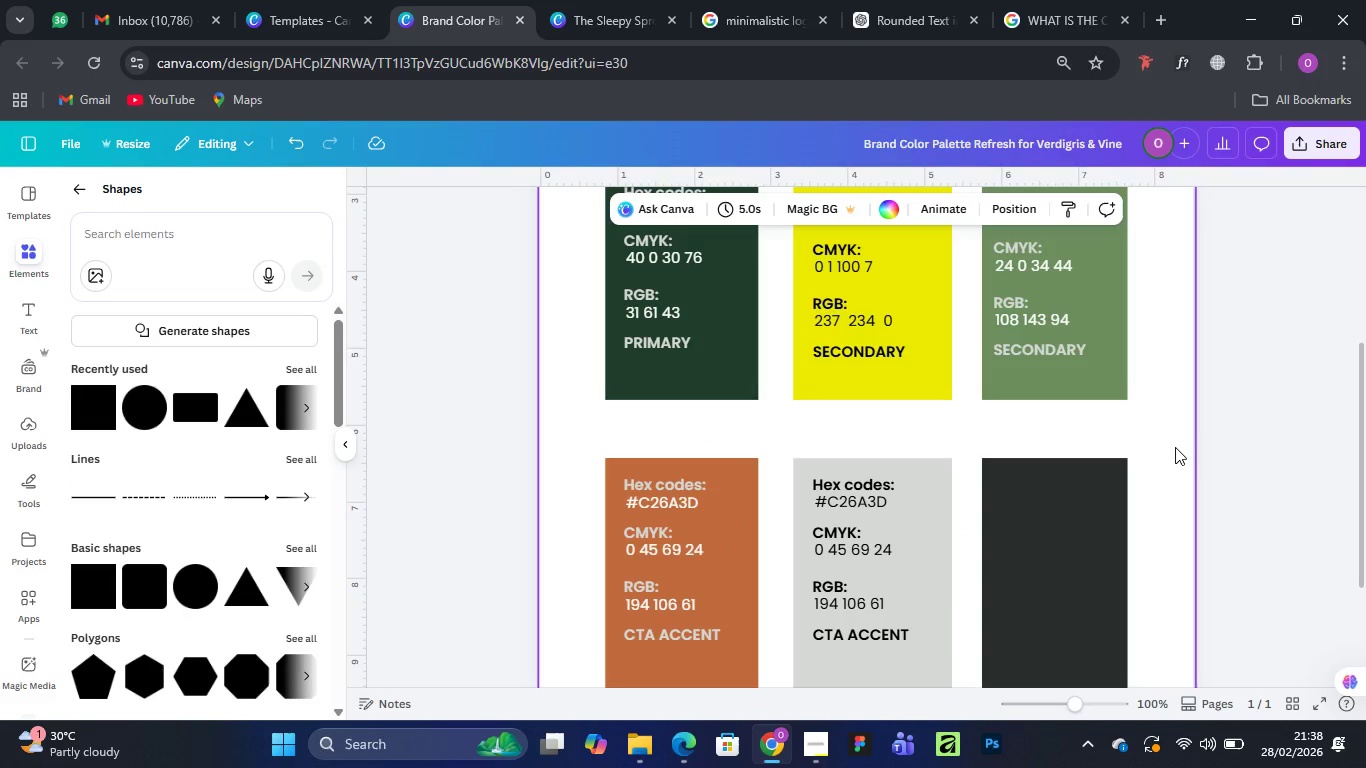 
left_click([920, 471])
 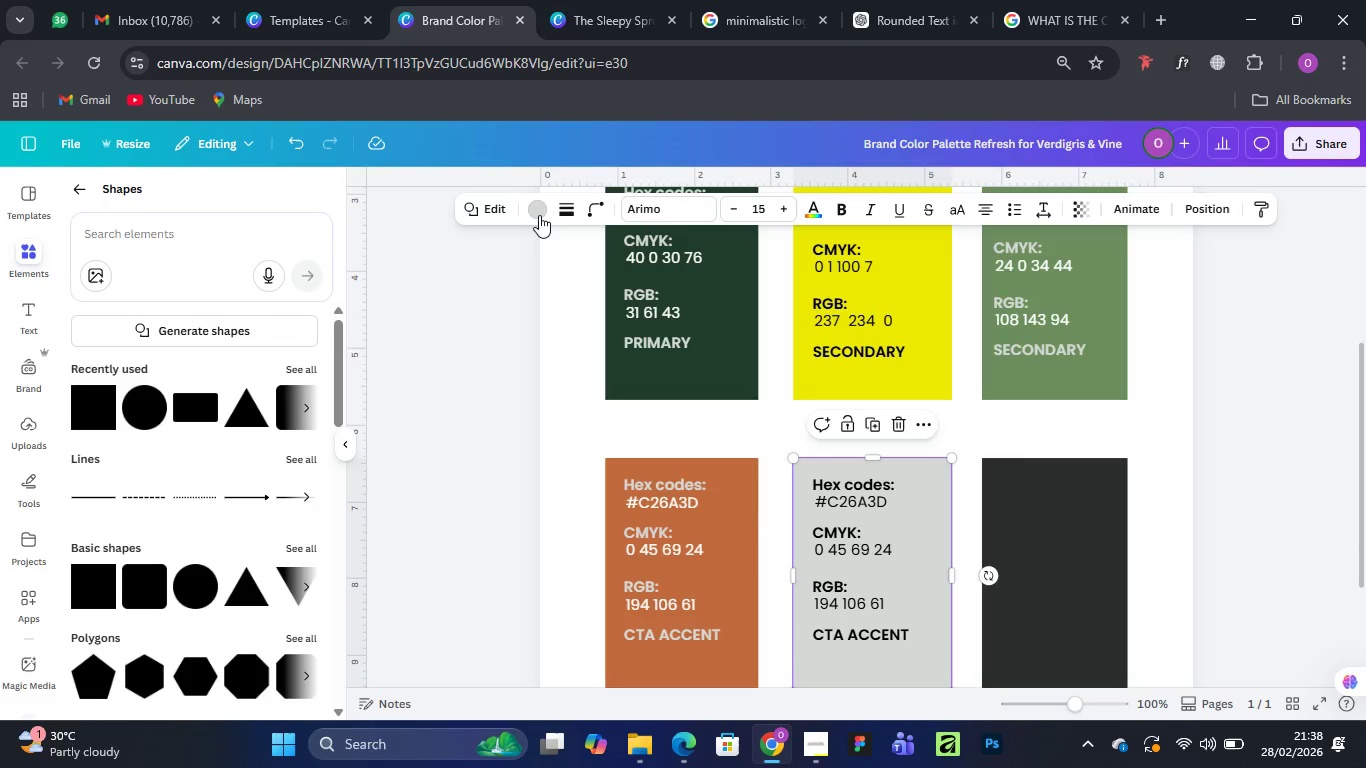 
left_click([535, 207])
 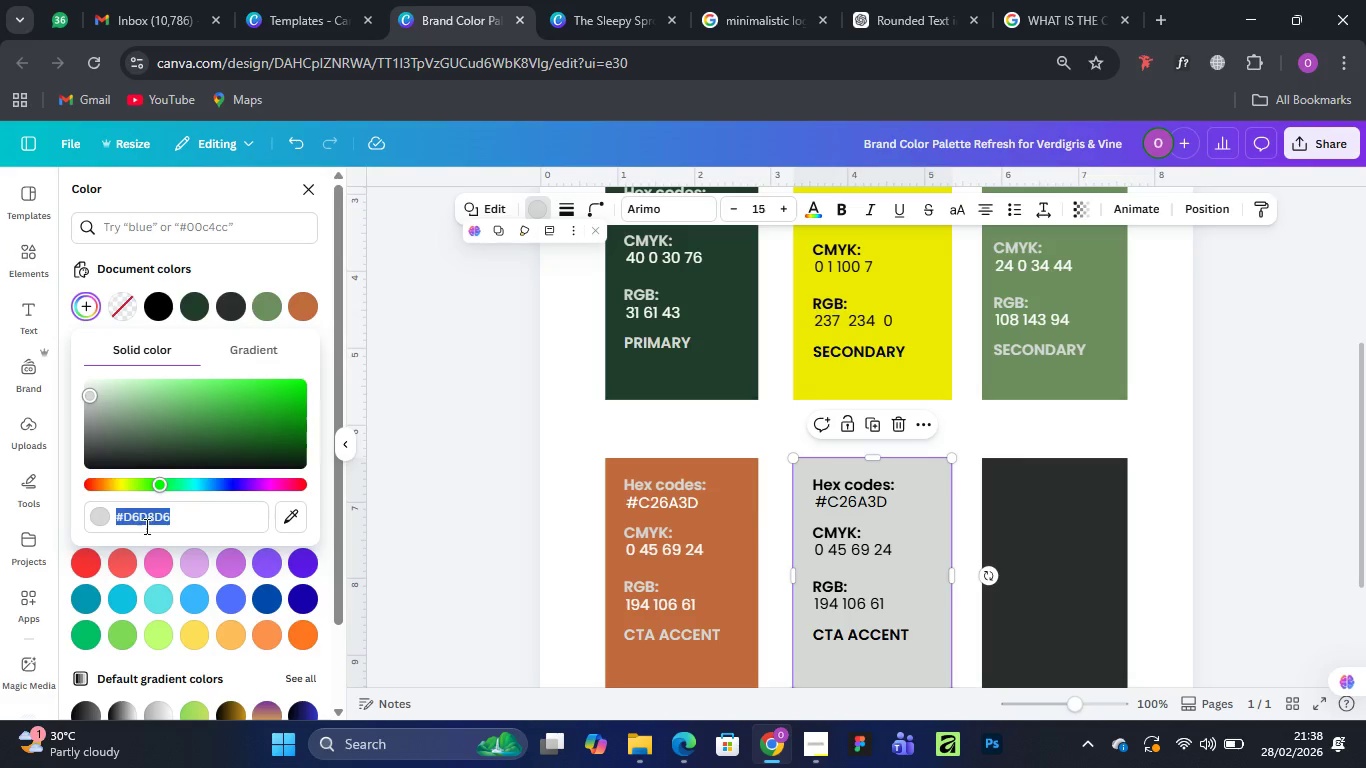 
right_click([145, 518])
 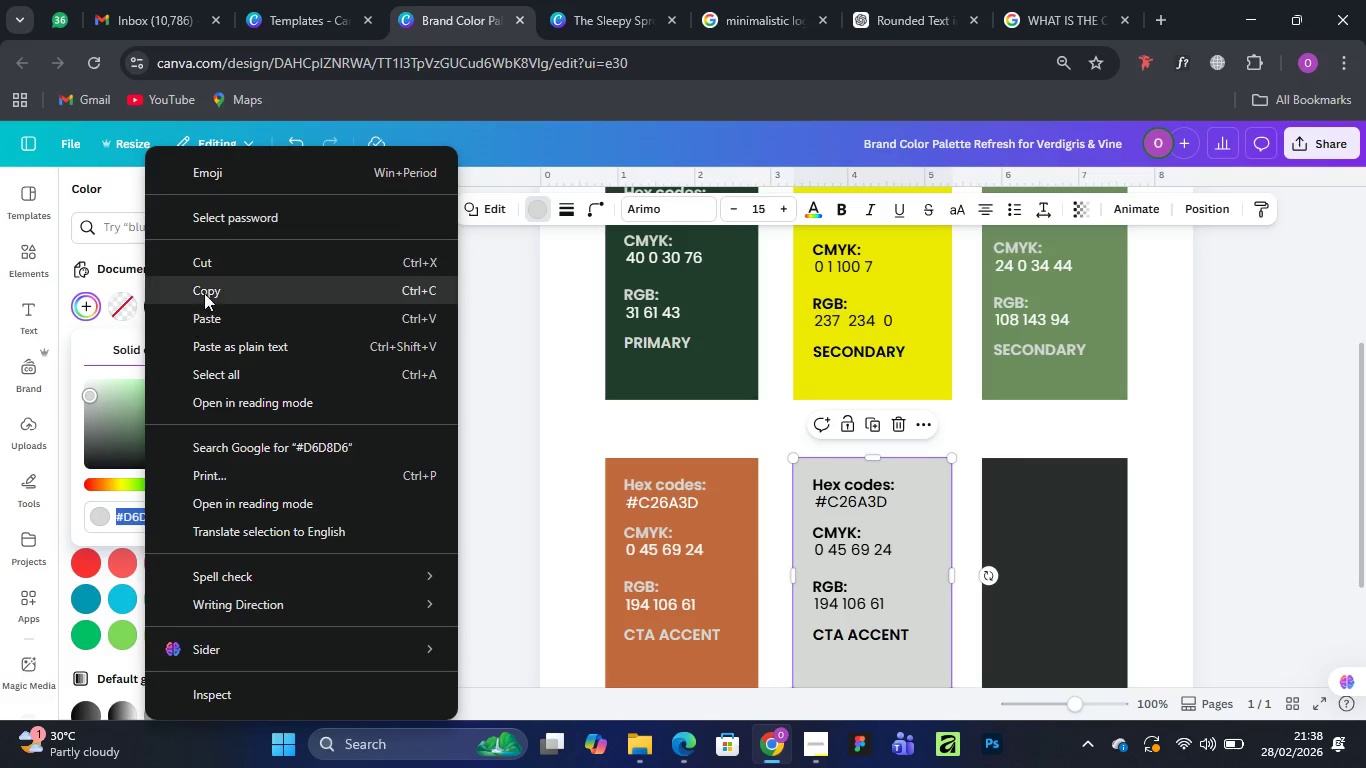 
left_click([207, 285])
 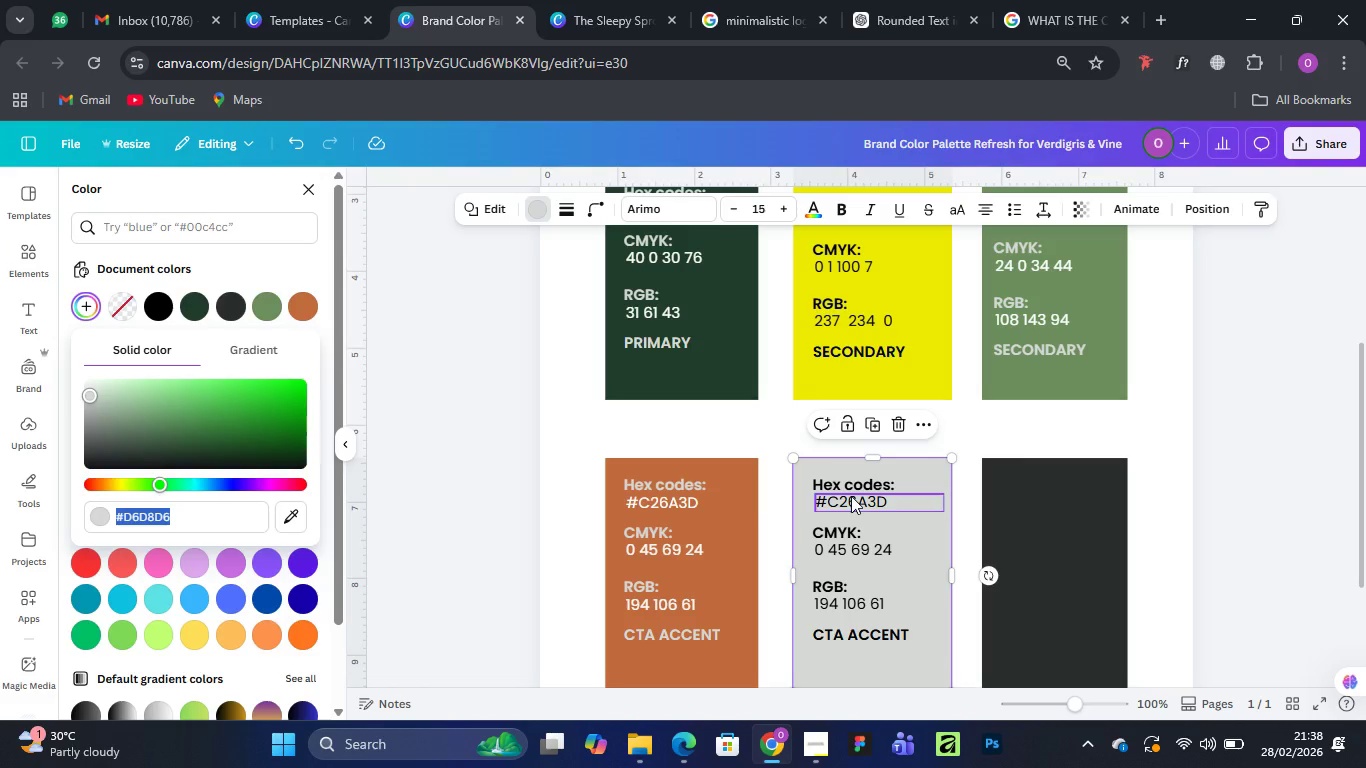 
double_click([851, 496])
 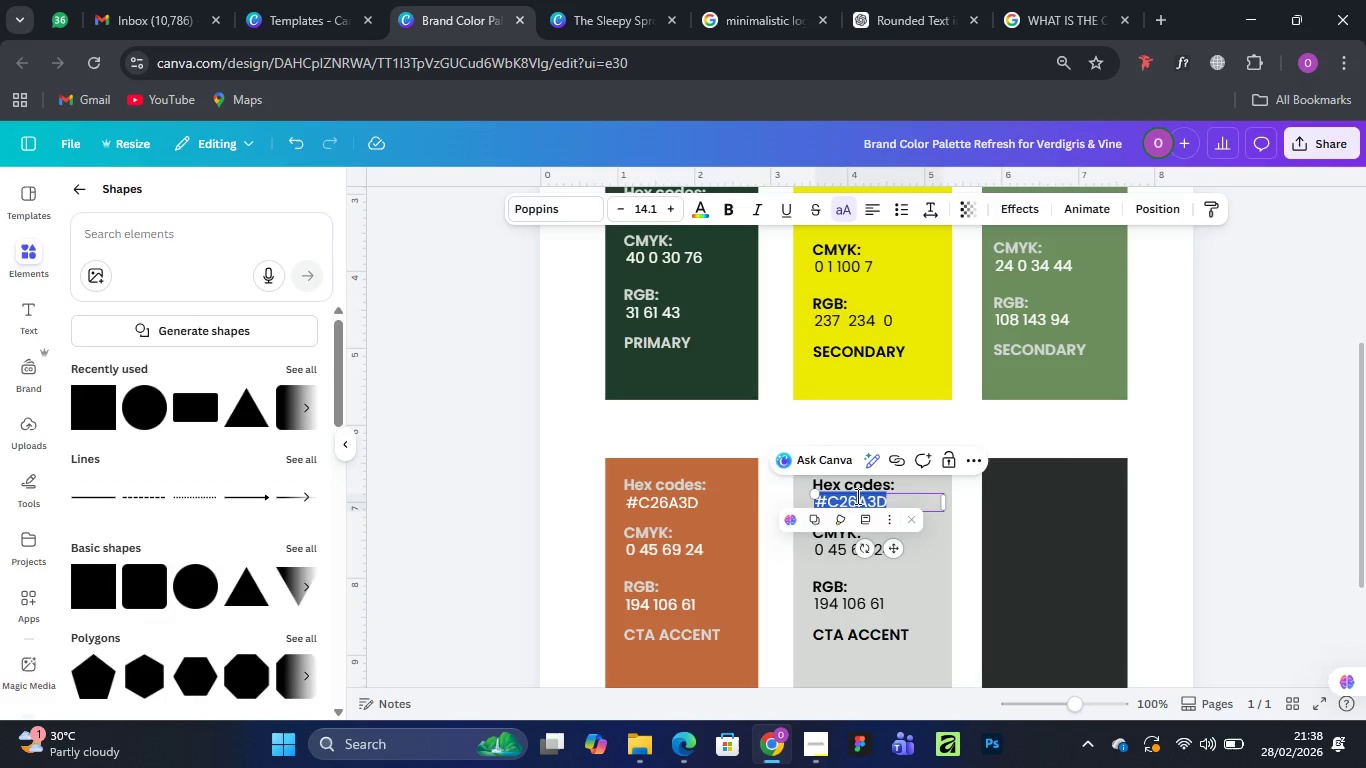 
key(Control+V)
 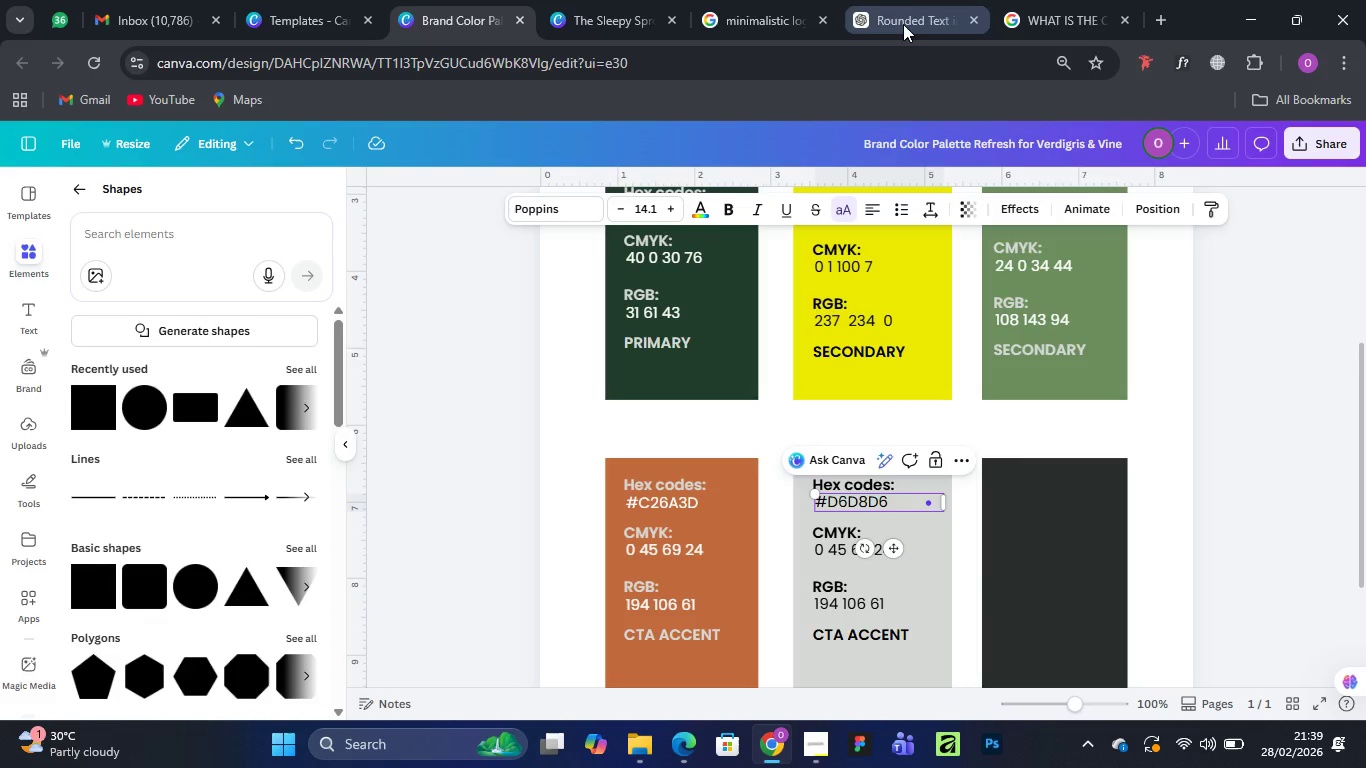 
left_click([1057, 24])
 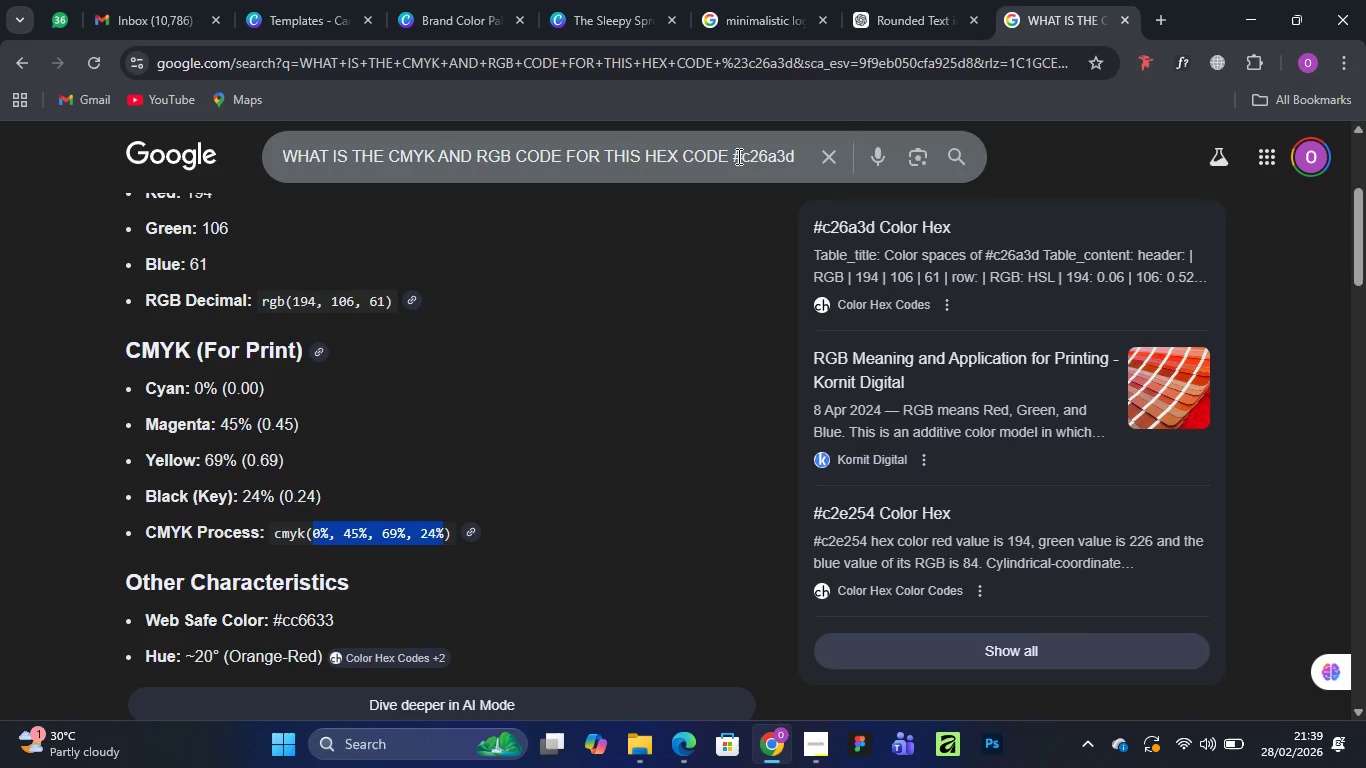 
left_click_drag(start_coordinate=[734, 153], to_coordinate=[801, 150])
 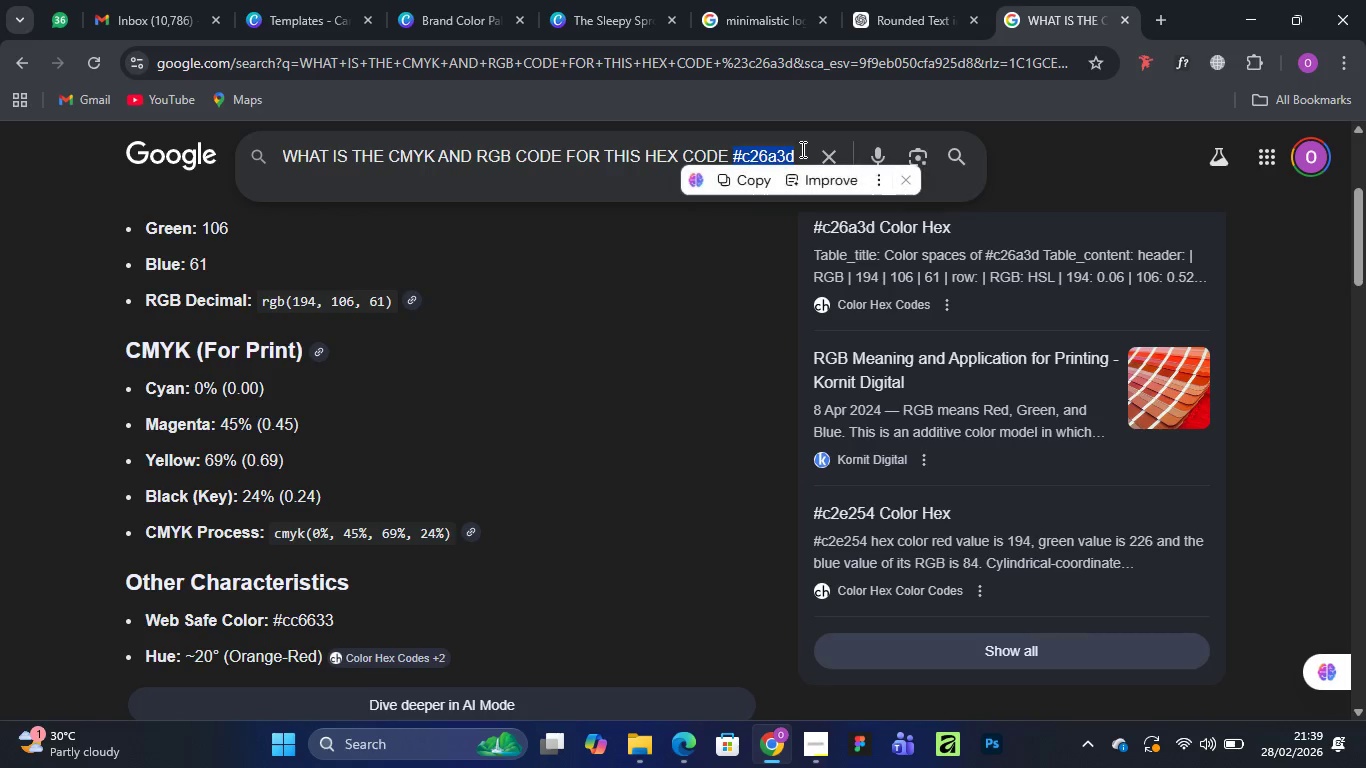 
key(Control+V)
 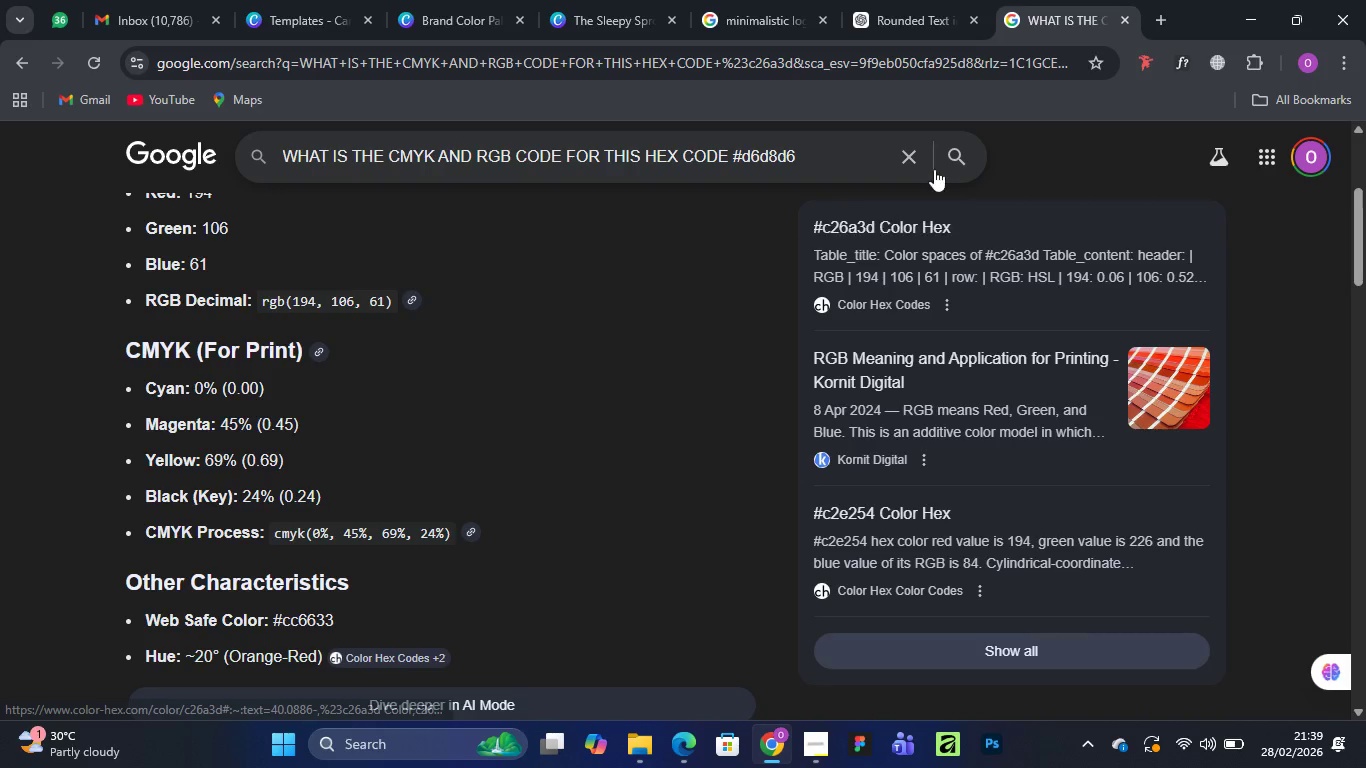 
left_click([957, 150])
 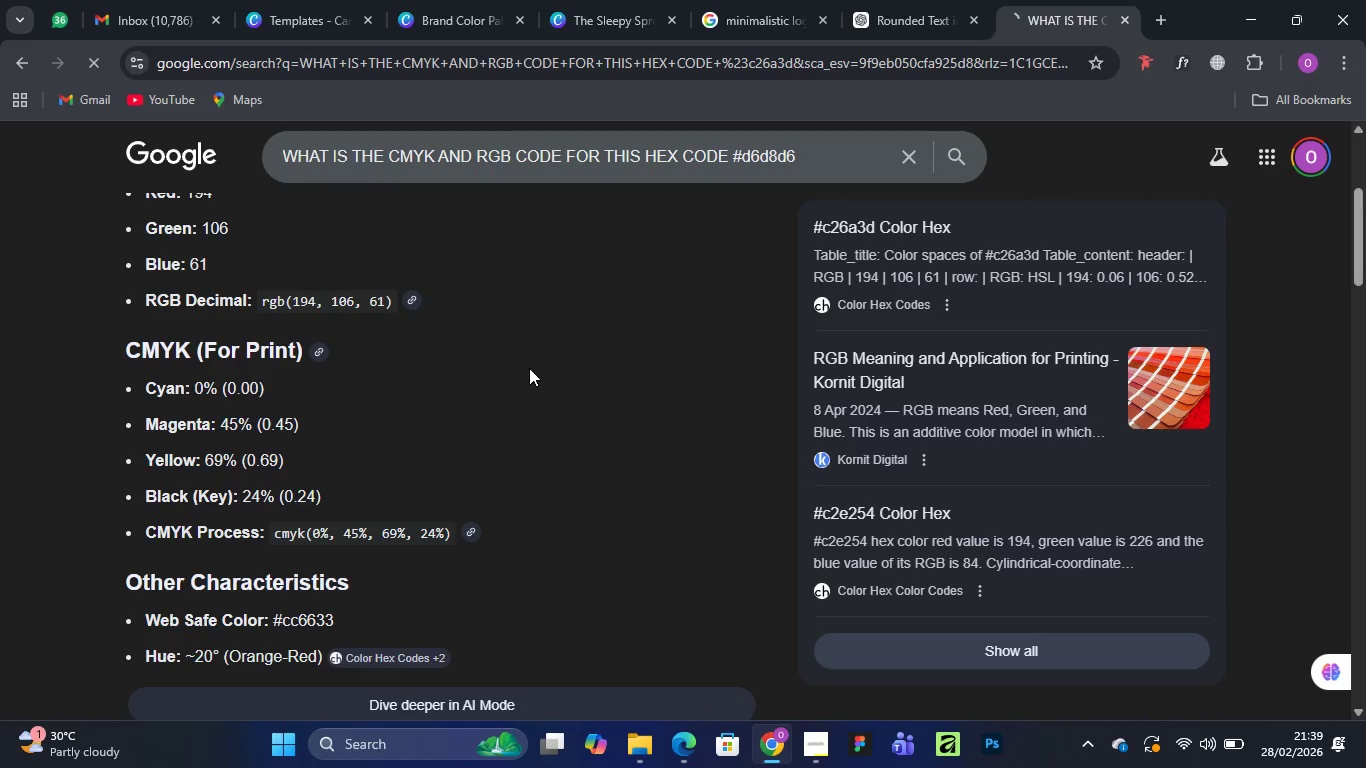 
wait(6.92)
 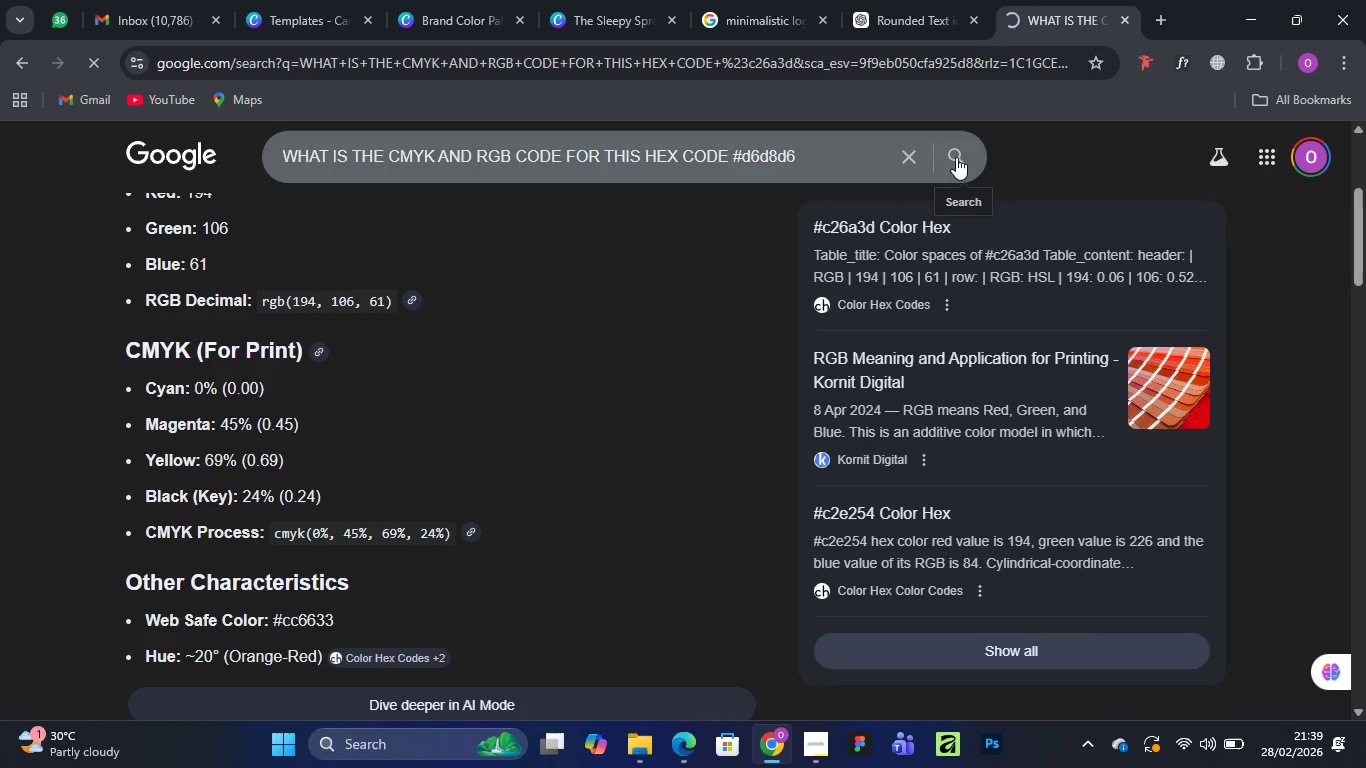 
scroll: coordinate [302, 474], scroll_direction: up, amount: 1.0
 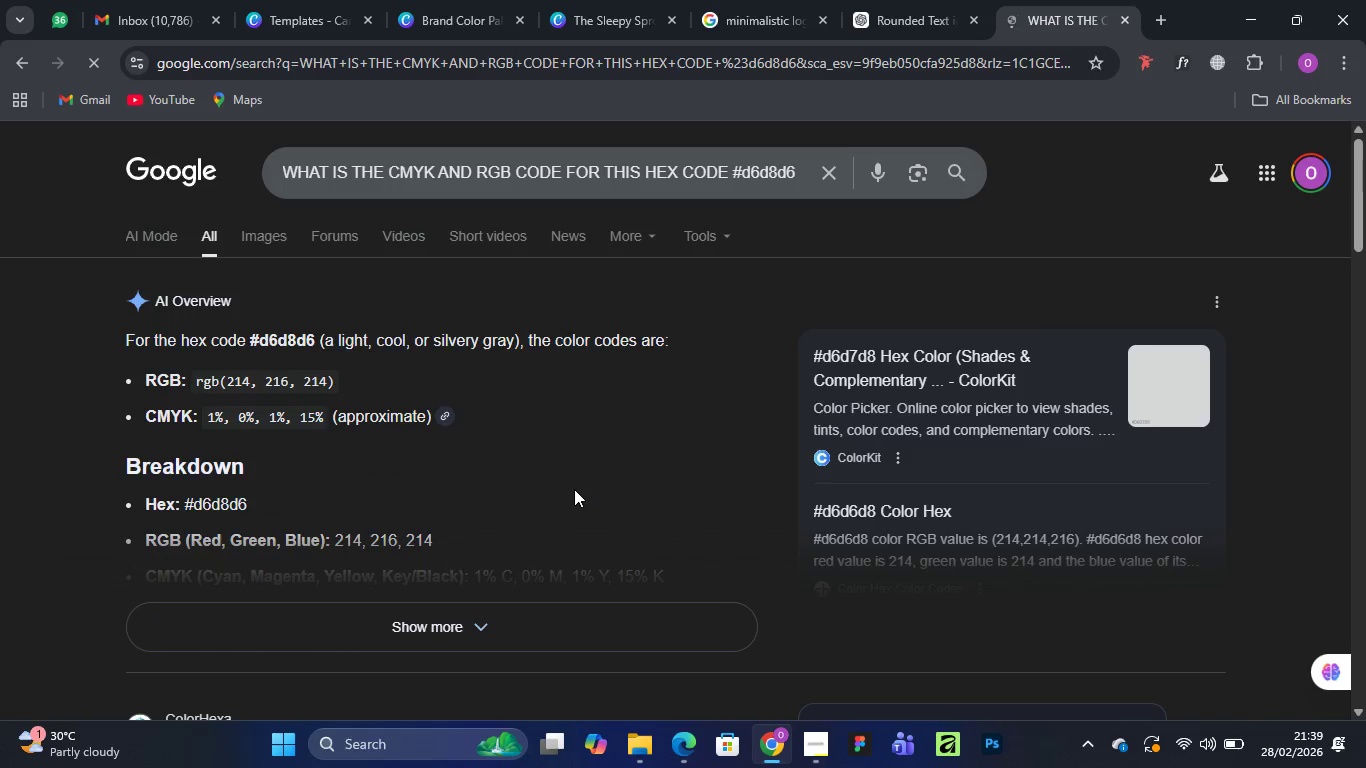 
wait(18.8)
 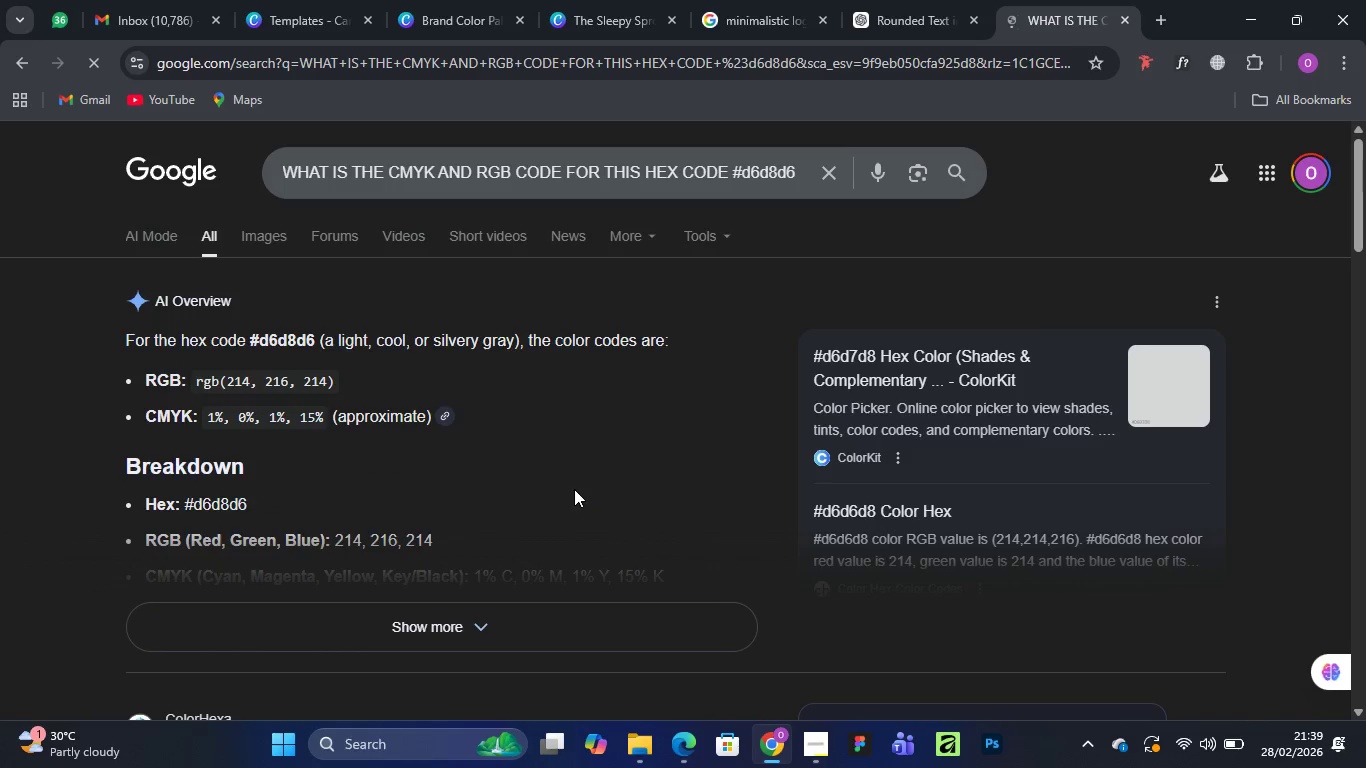 
left_click([452, 628])
 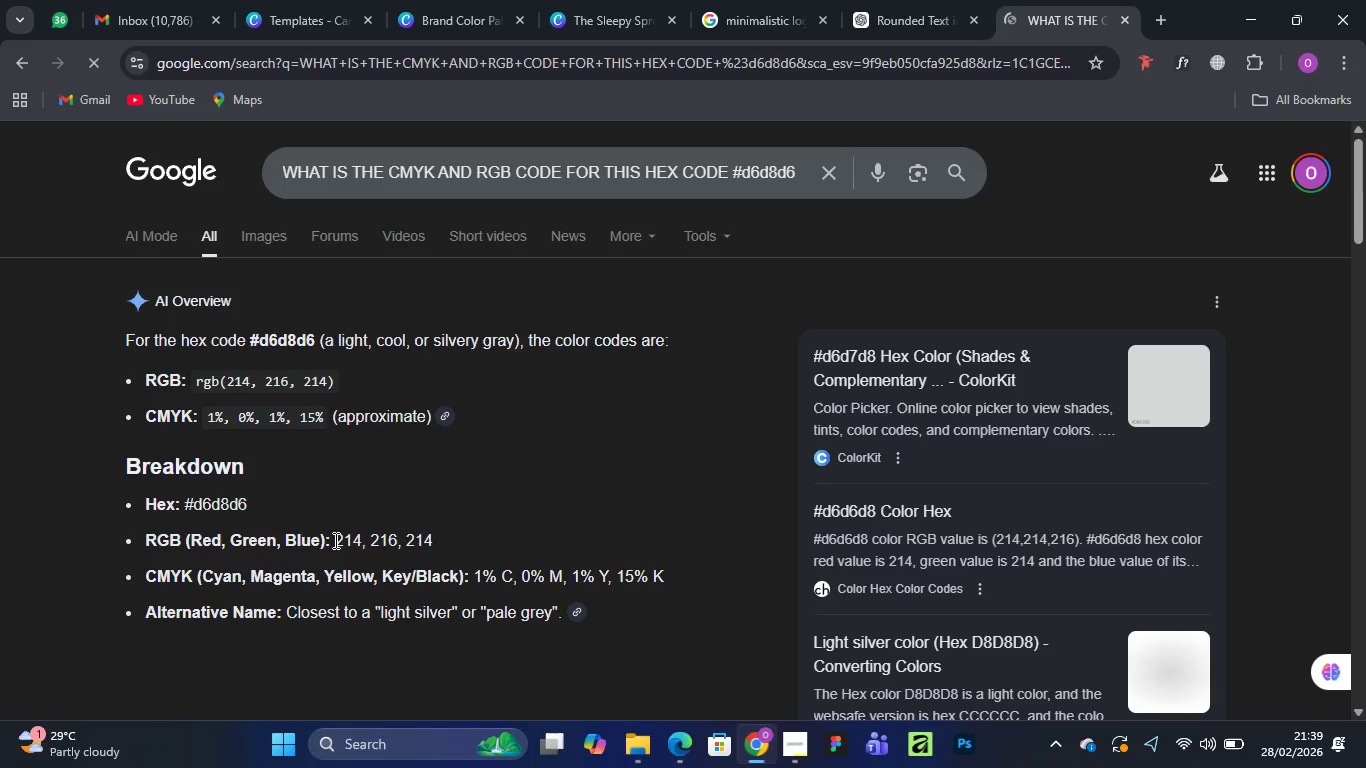 
left_click_drag(start_coordinate=[334, 540], to_coordinate=[433, 534])
 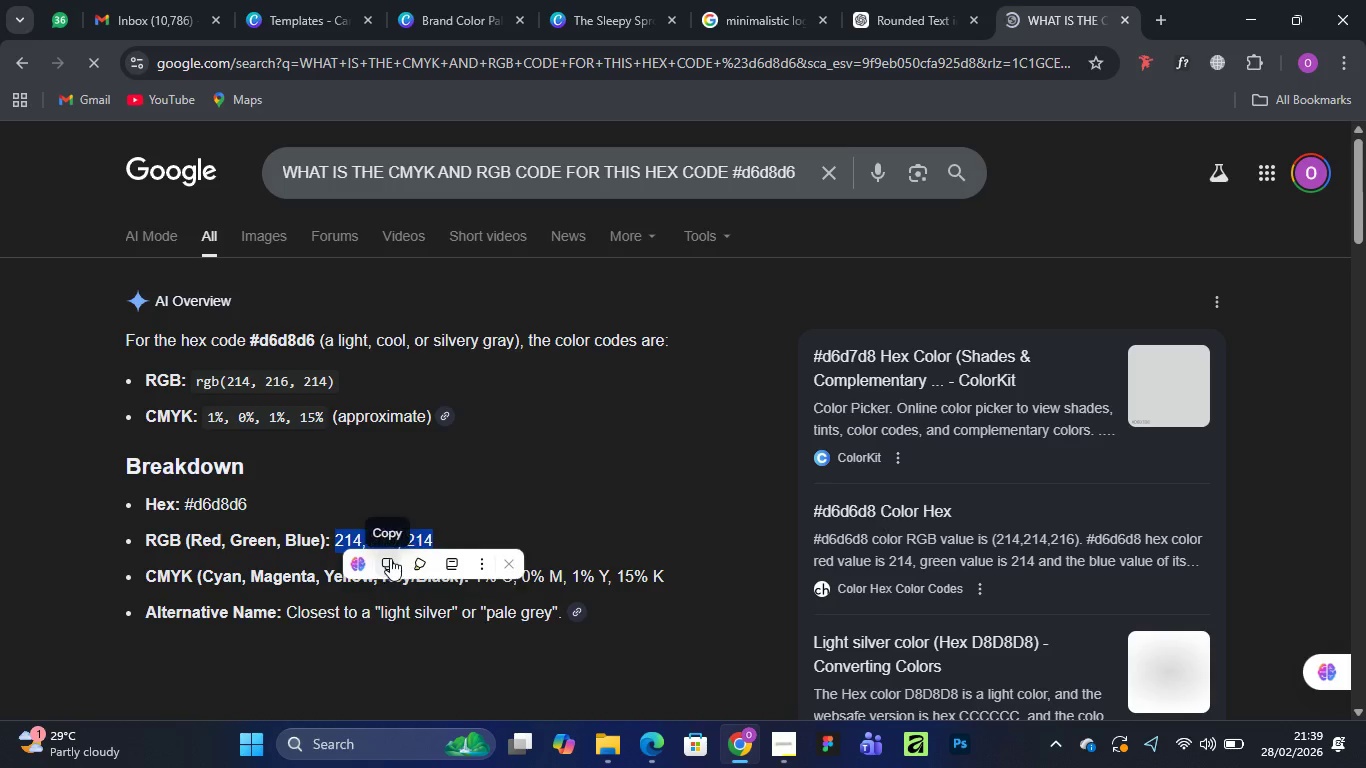 
left_click([390, 559])
 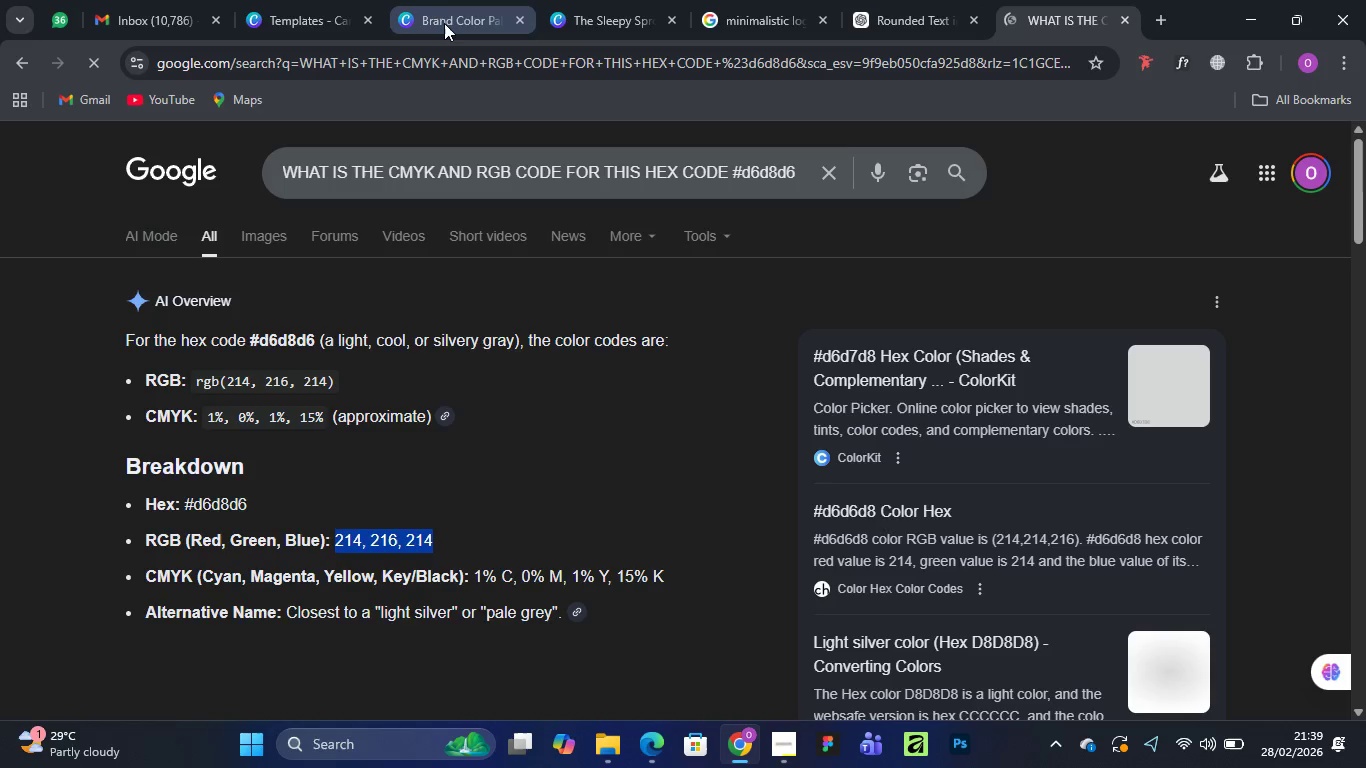 
left_click([443, 23])
 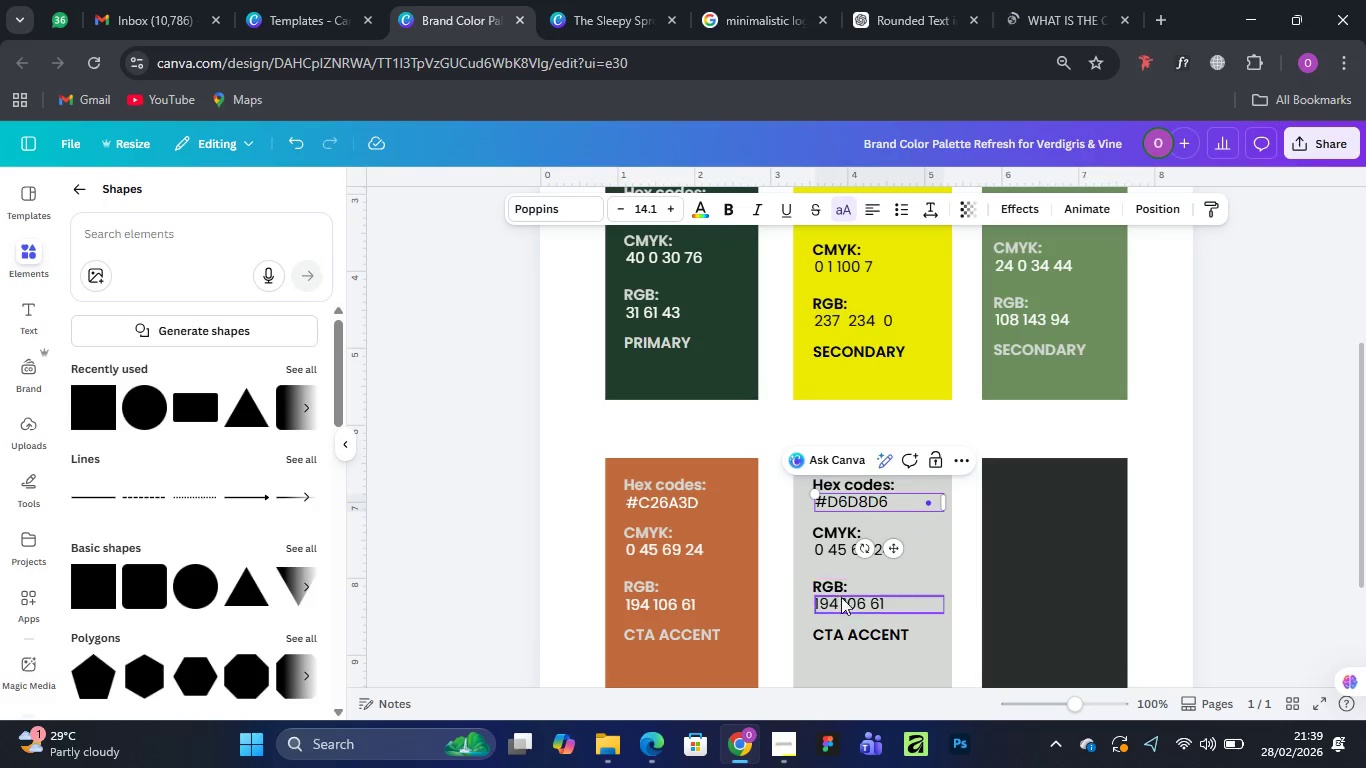 
double_click([844, 602])
 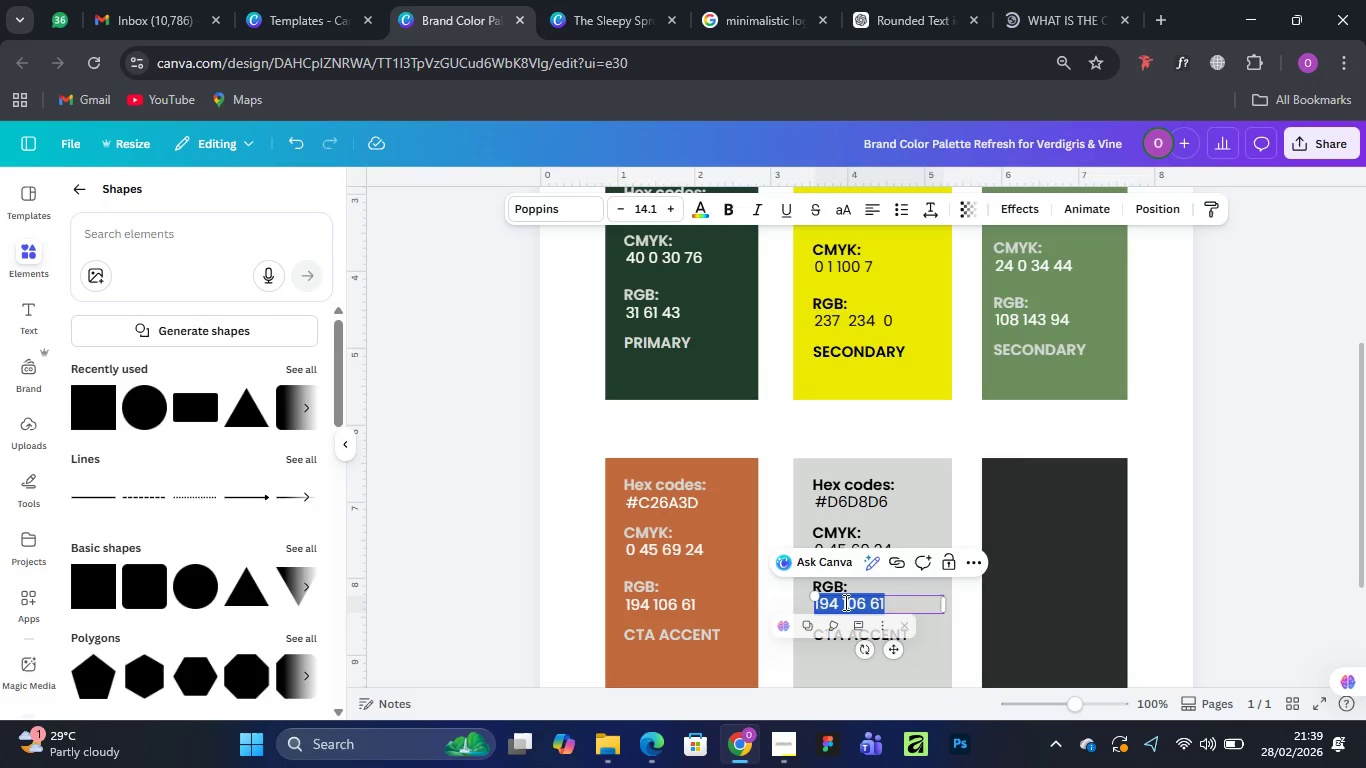 
key(Control+V)
 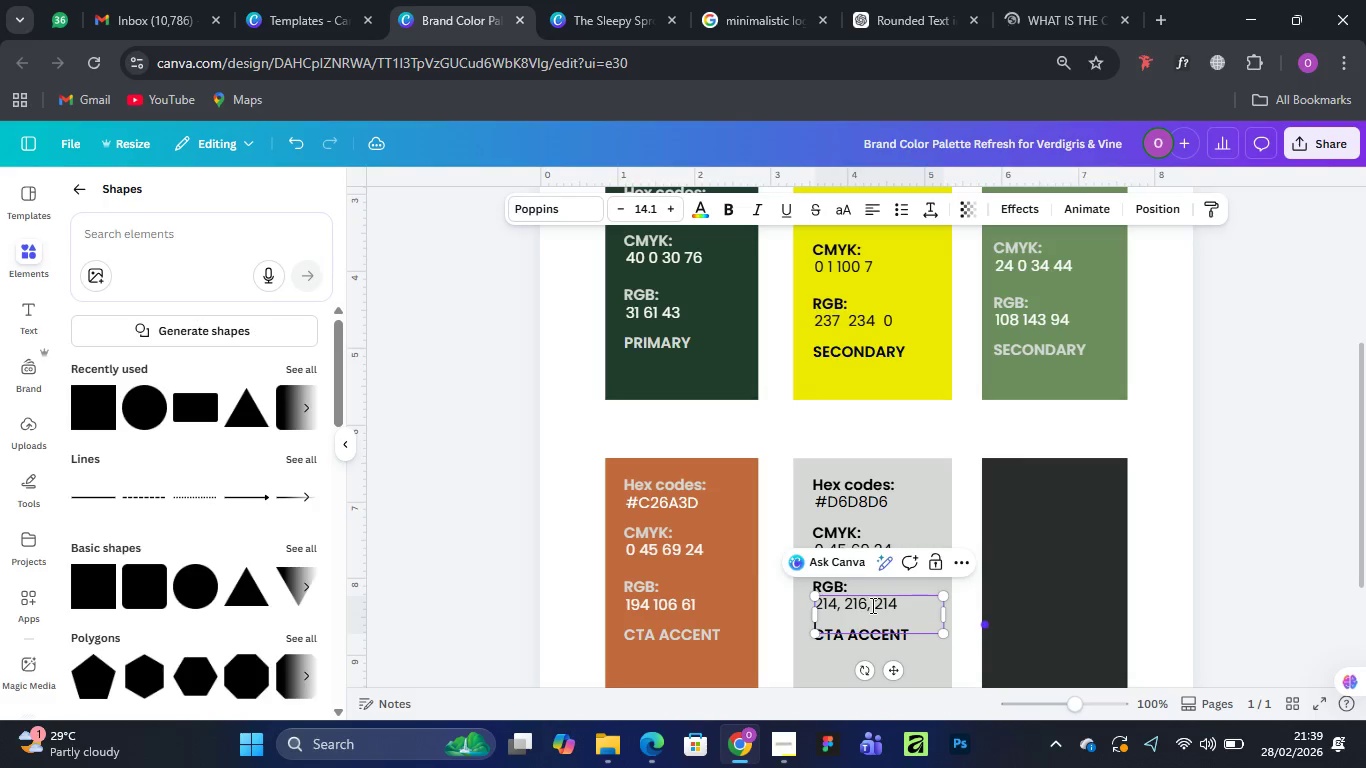 
left_click([870, 604])
 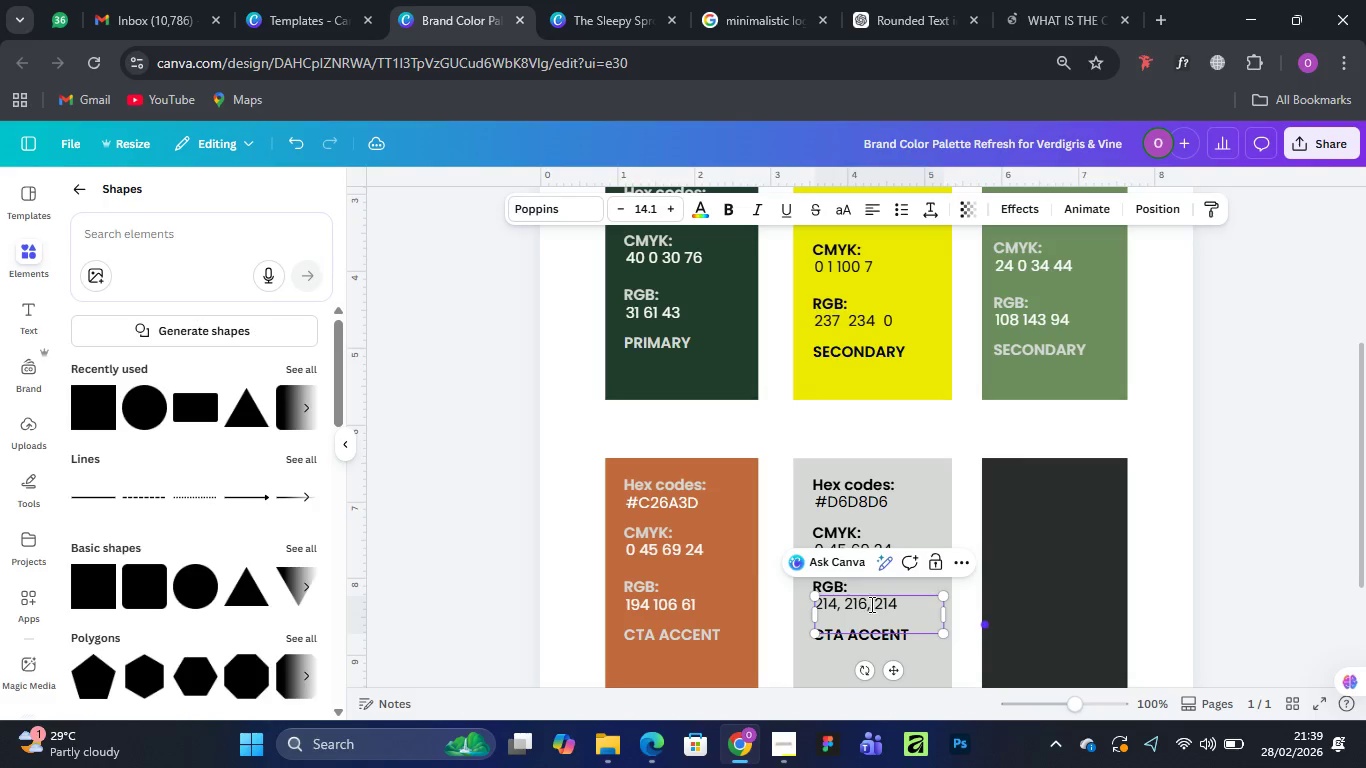 
key(Backspace)
 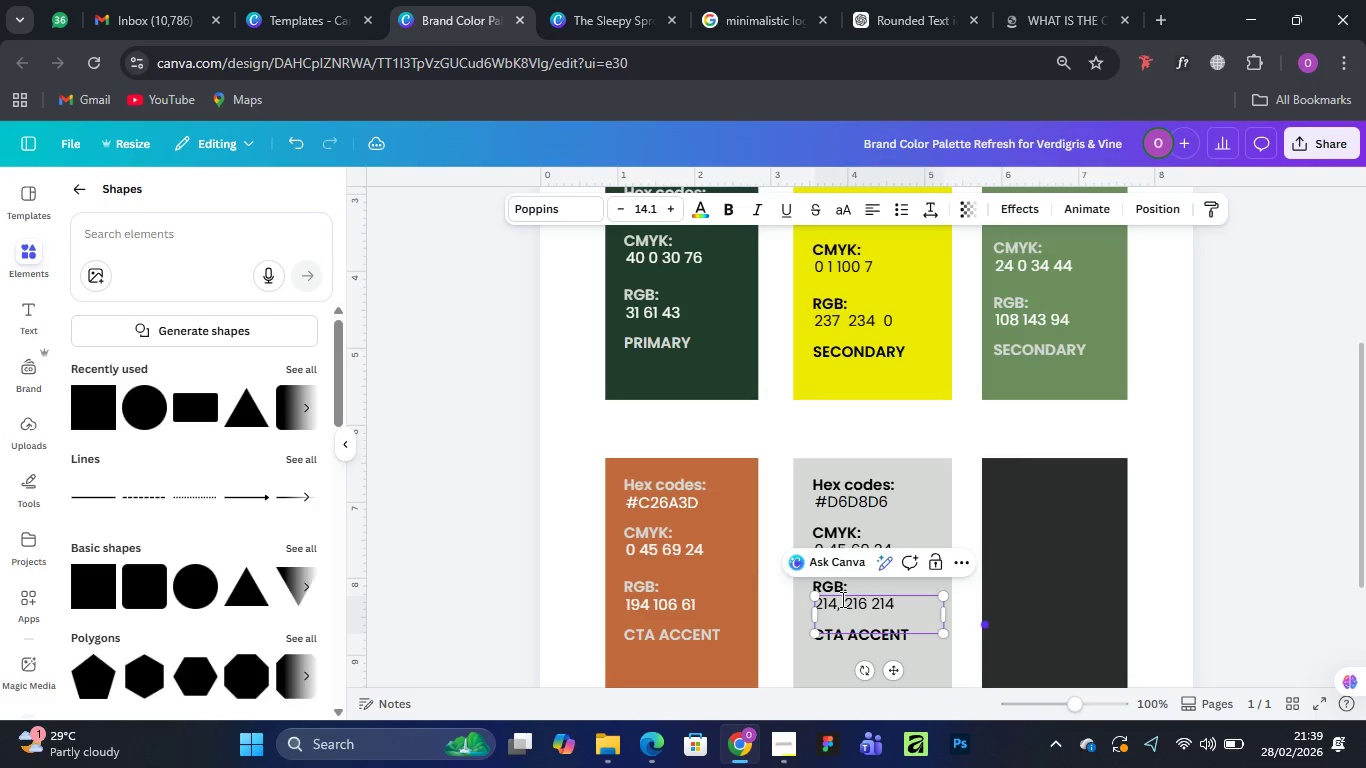 
left_click([841, 599])
 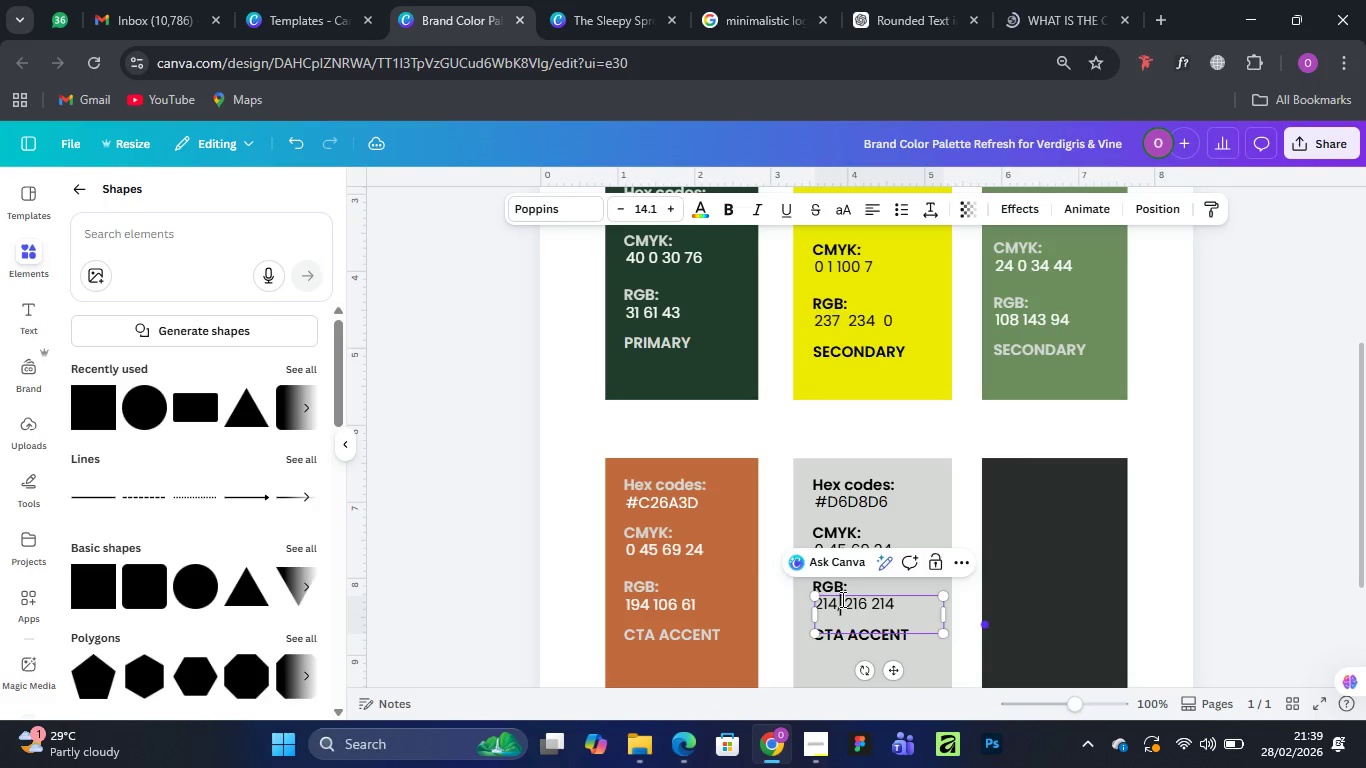 
key(Backspace)
 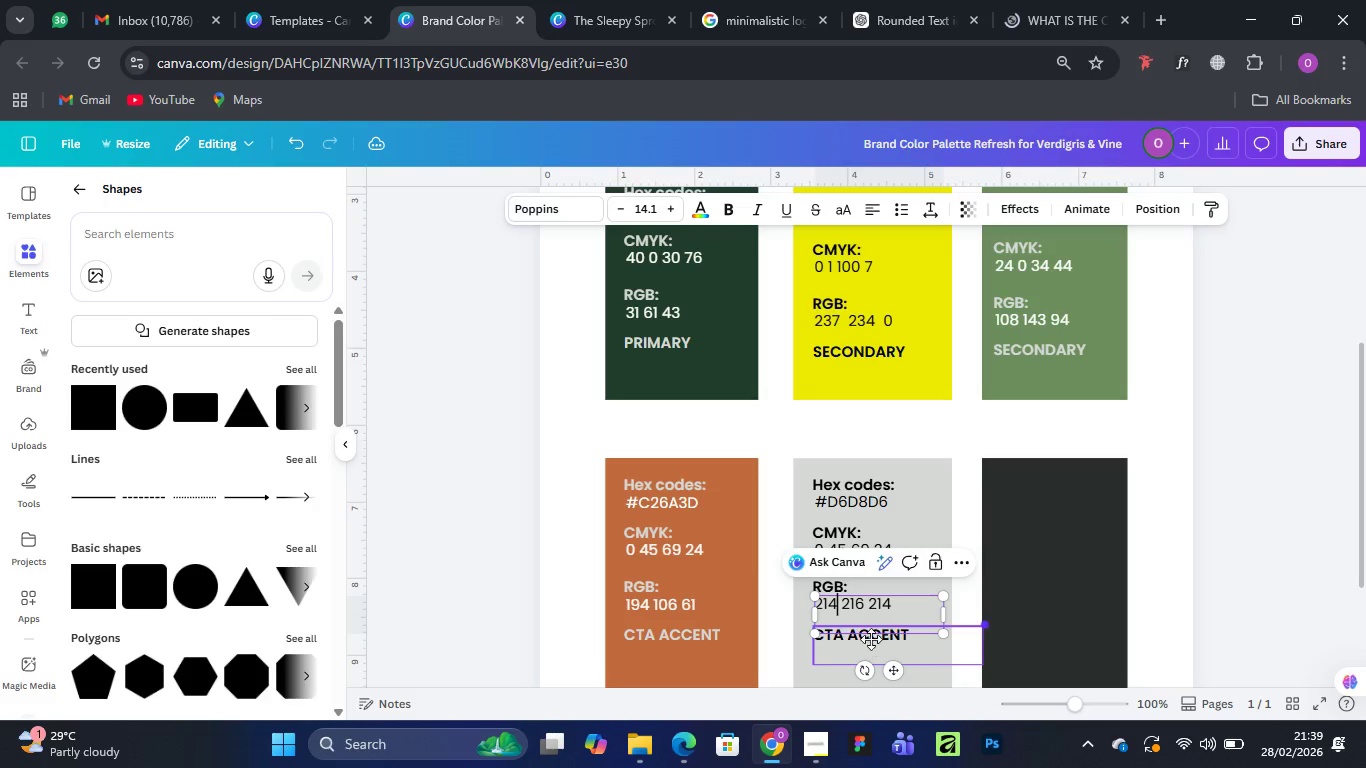 
key(ArrowDown)
 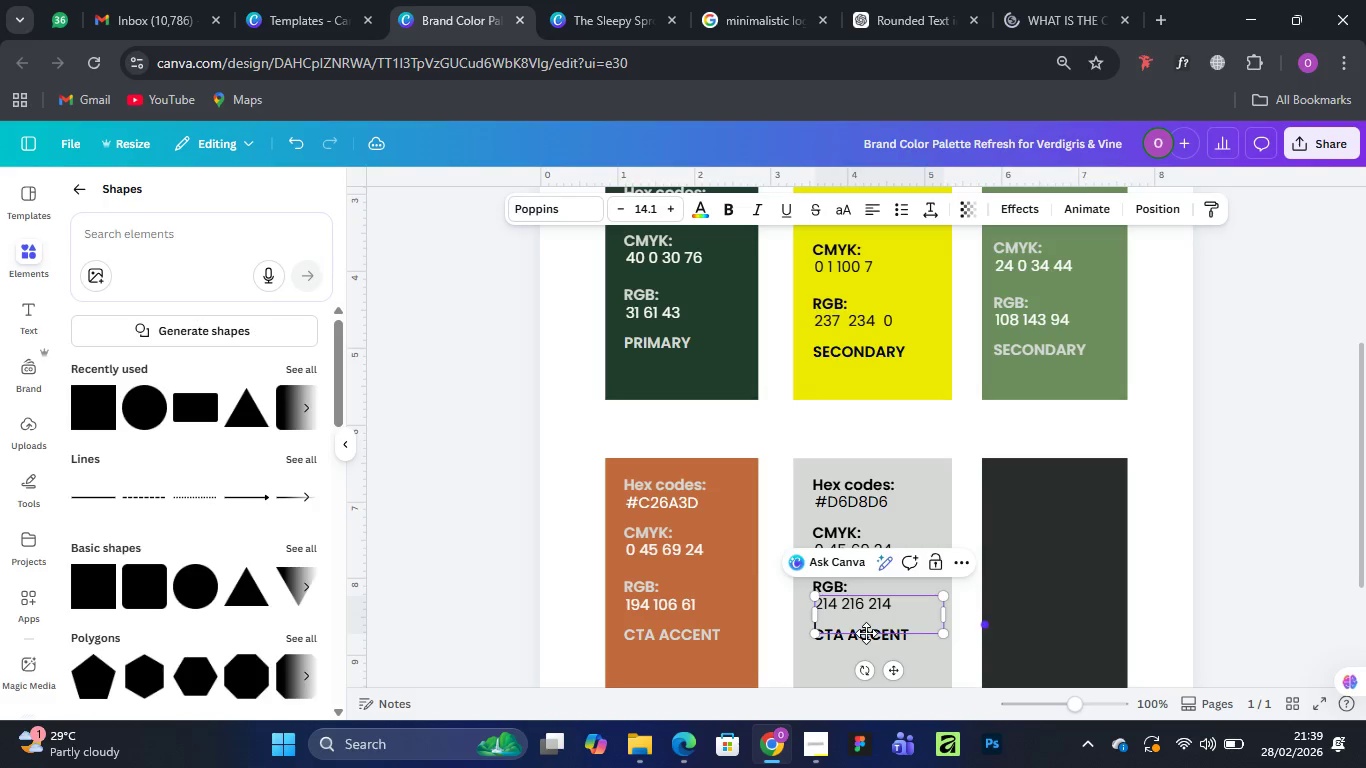 
key(Backspace)
 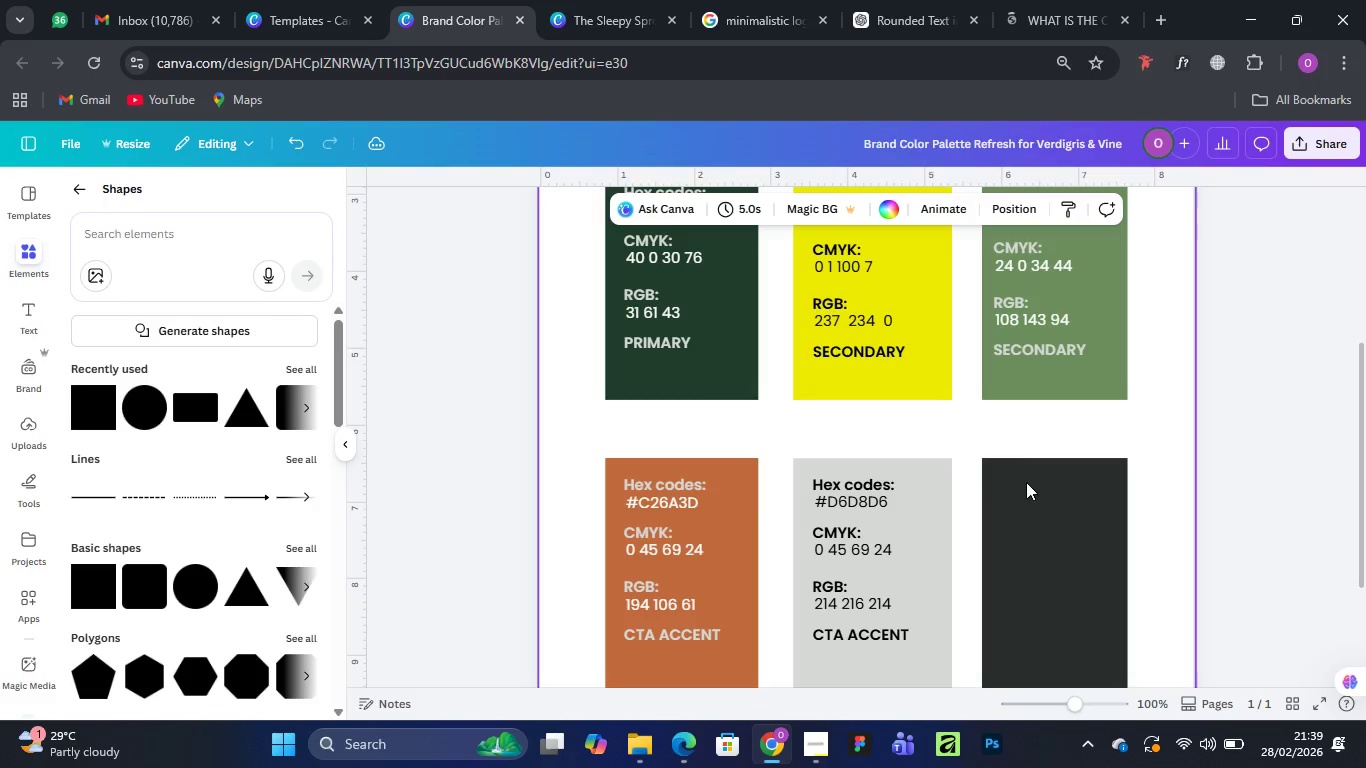 
left_click([874, 546])
 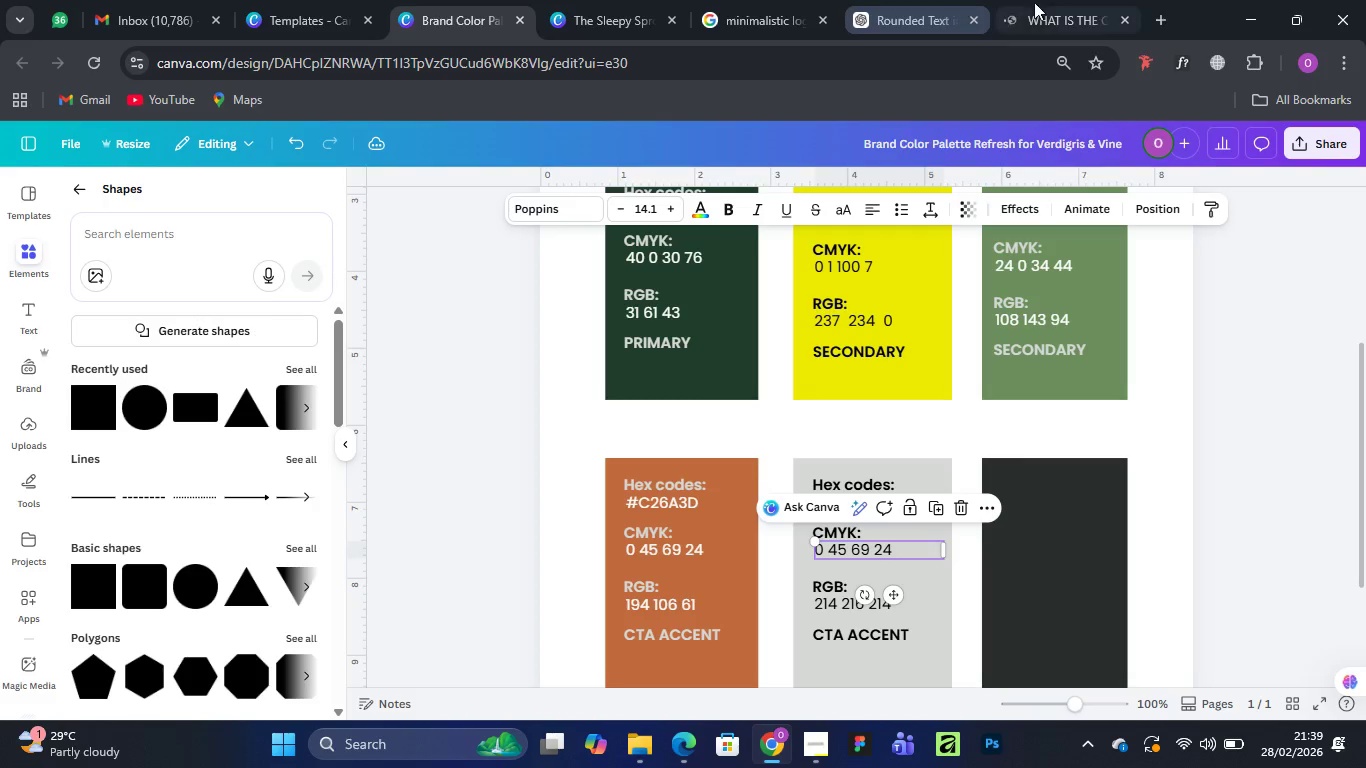 
left_click([1060, 5])
 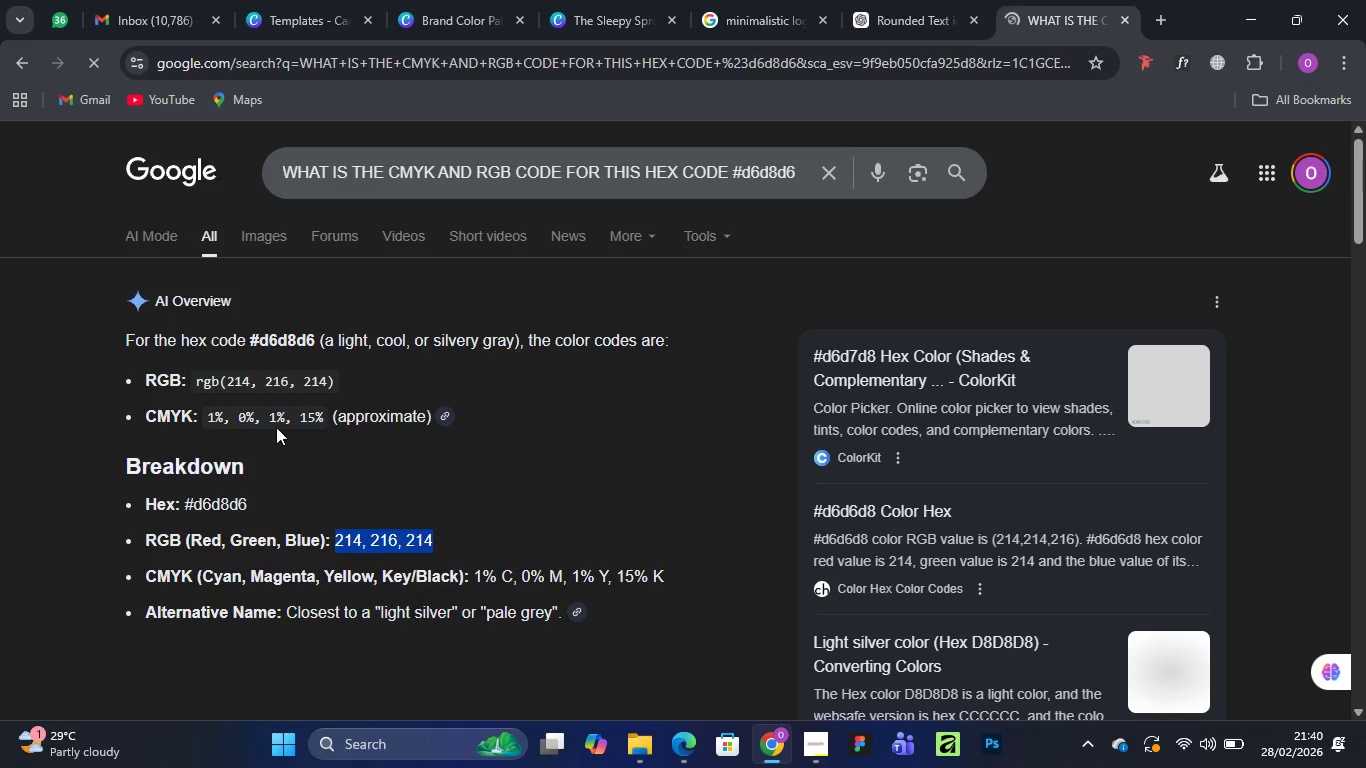 
wait(5.45)
 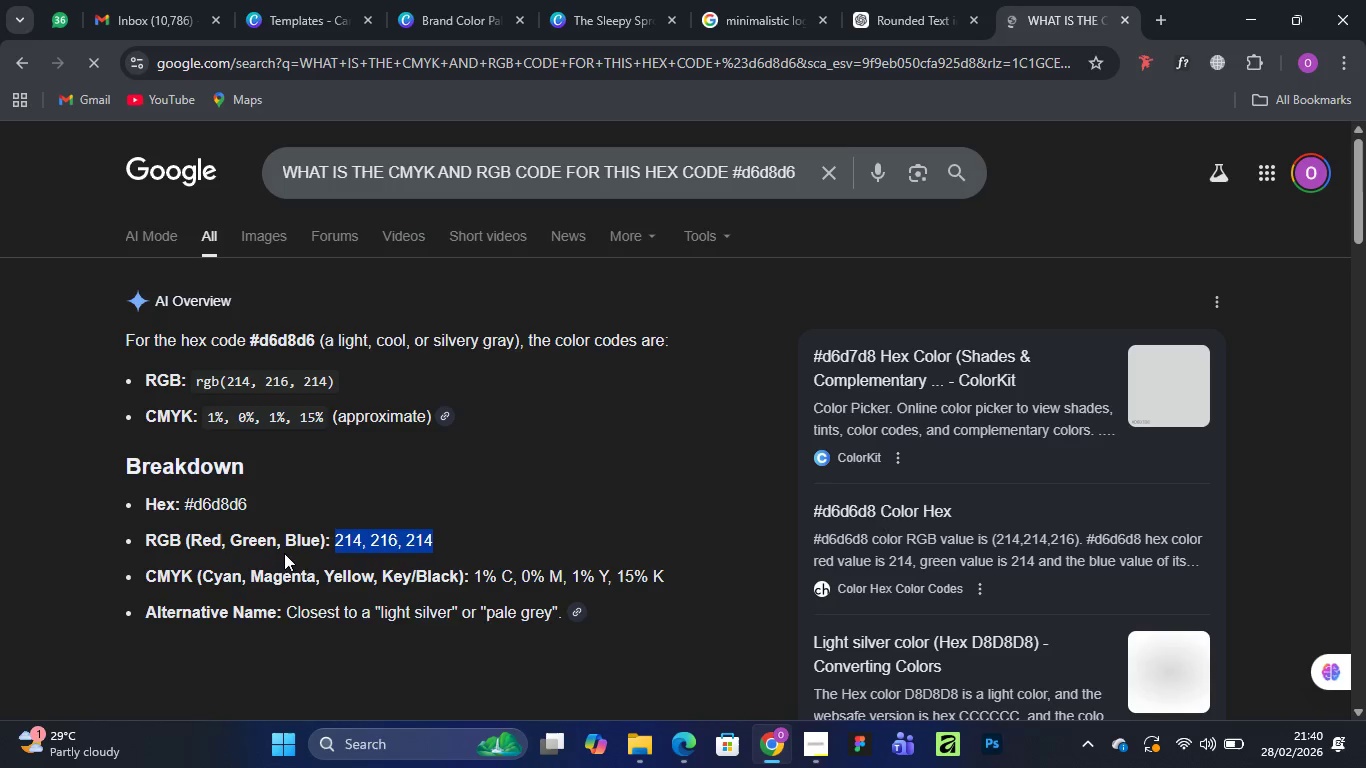 
left_click_drag(start_coordinate=[208, 416], to_coordinate=[322, 408])
 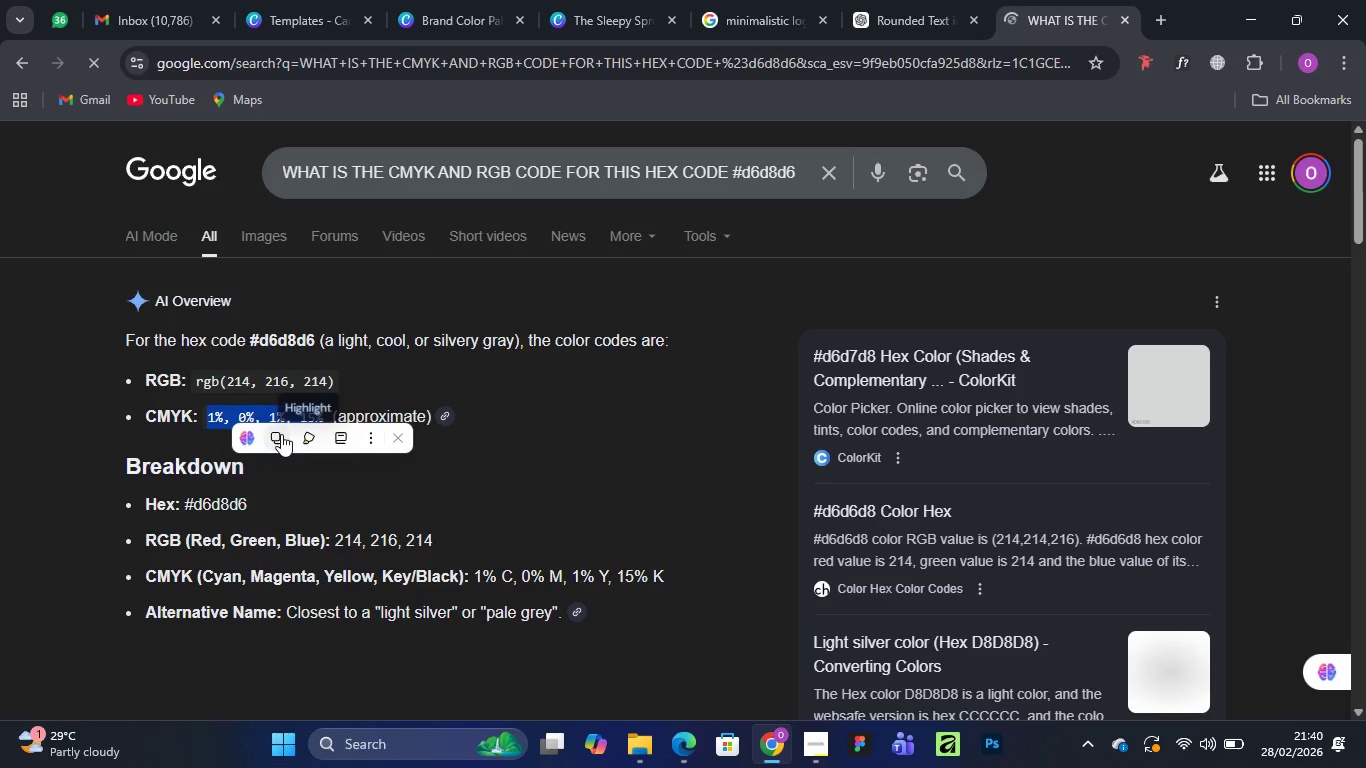 
left_click([281, 434])
 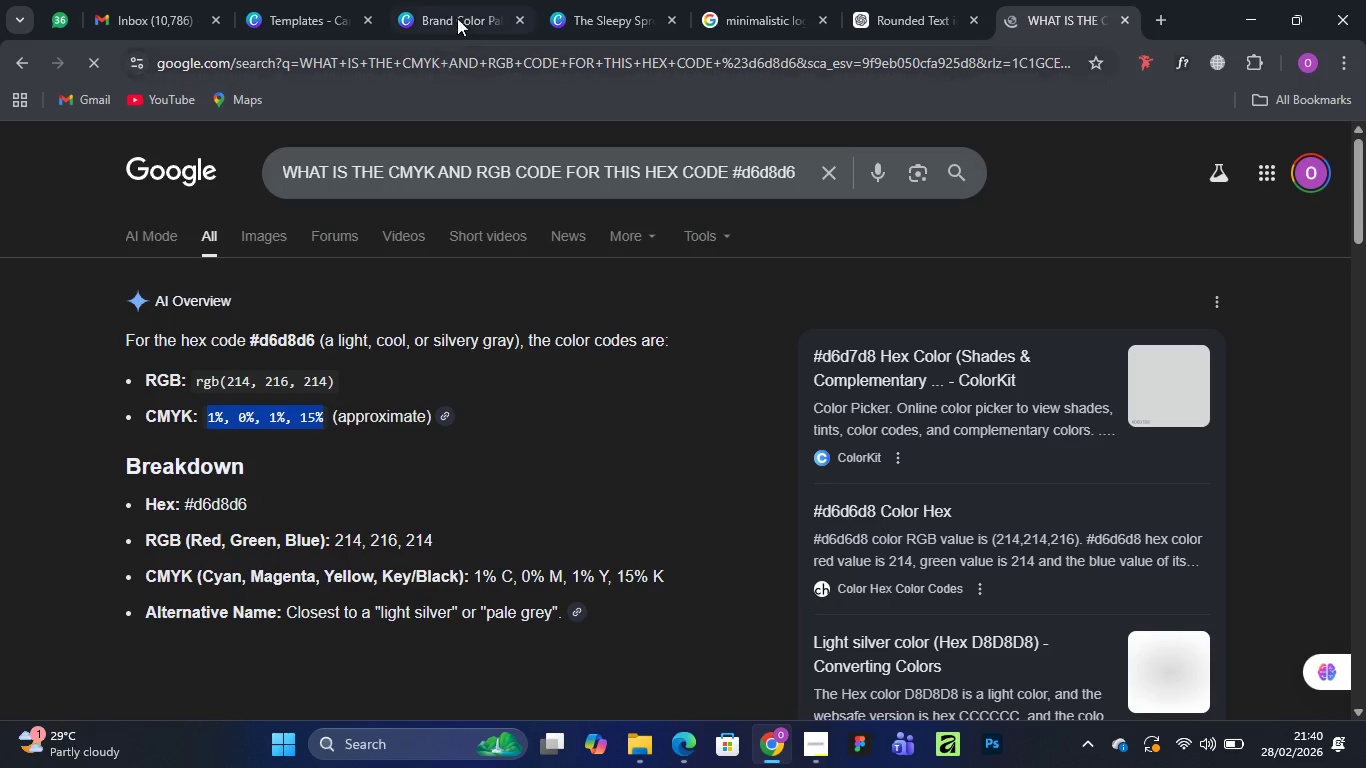 
left_click([459, 9])
 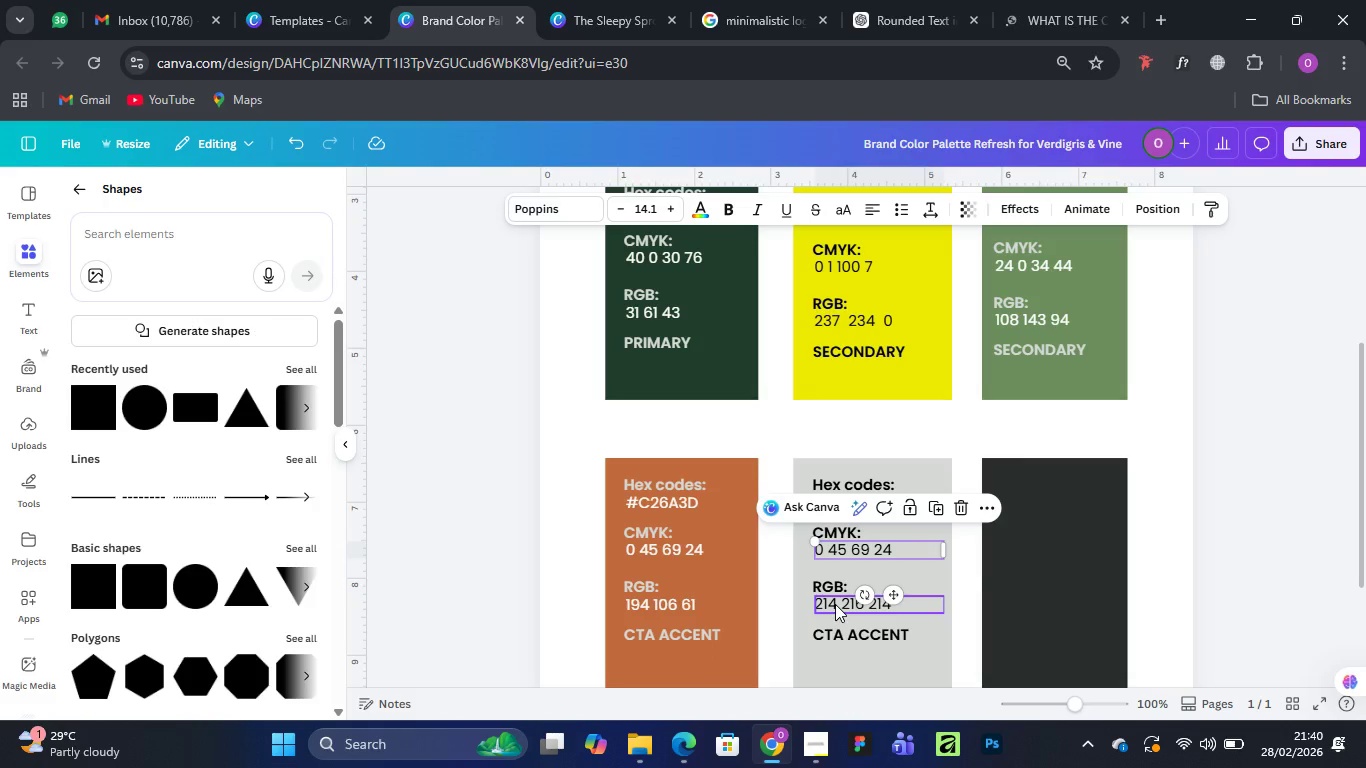 
double_click([835, 604])
 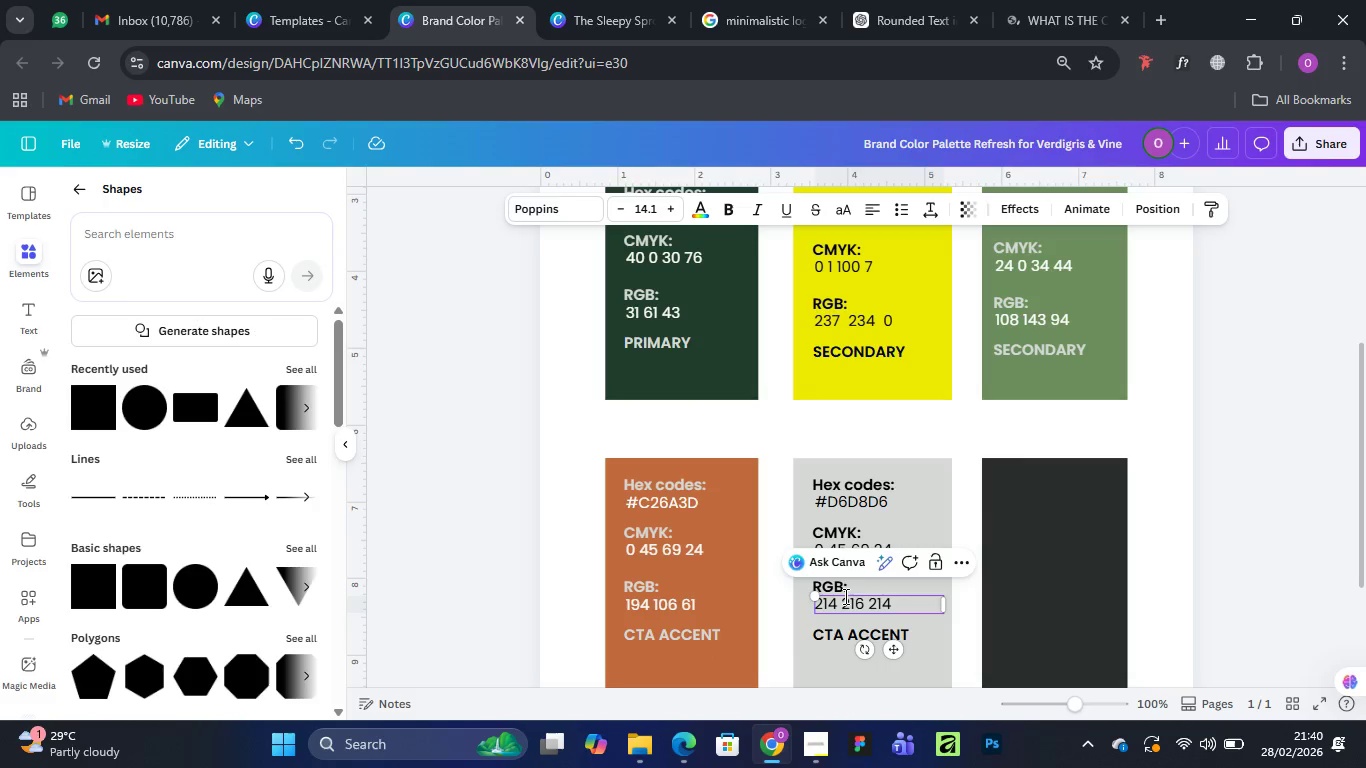 
key(Control+A)
 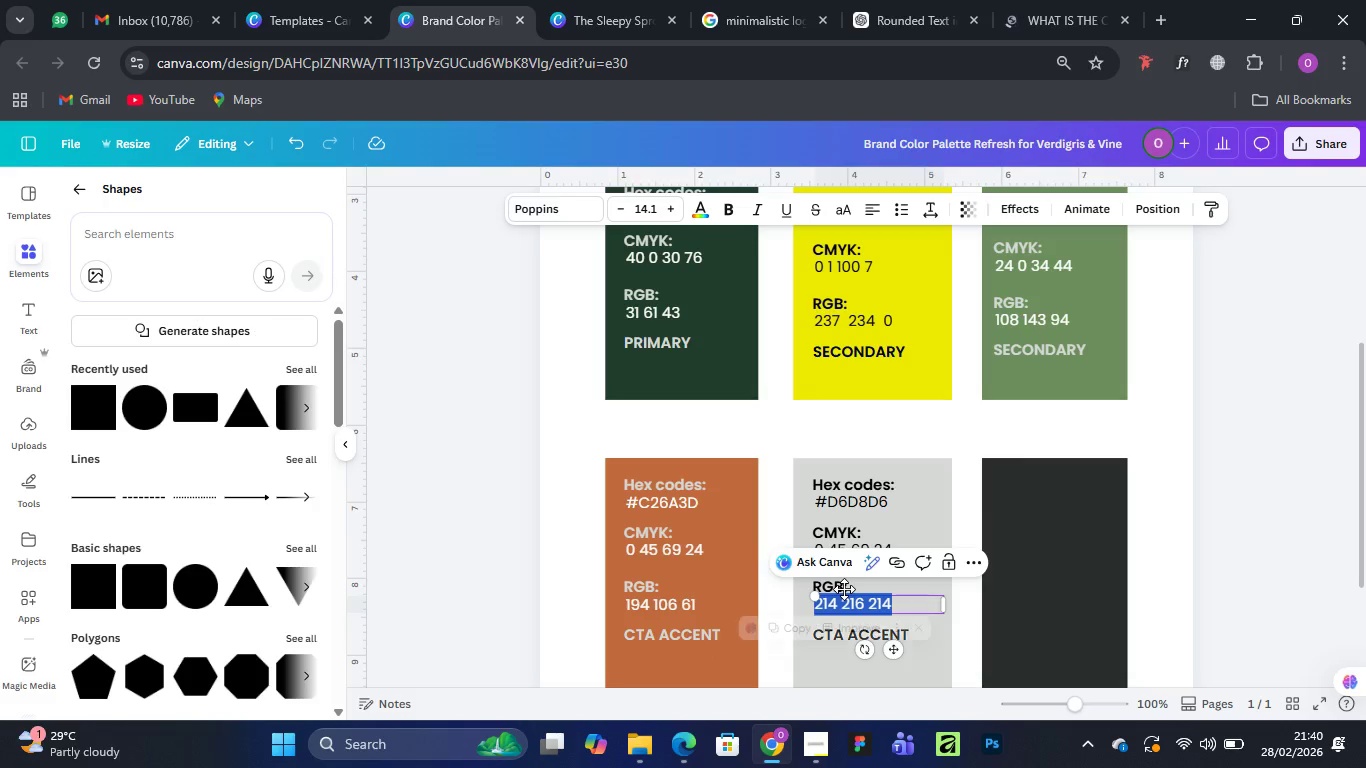 
key(Control+V)
 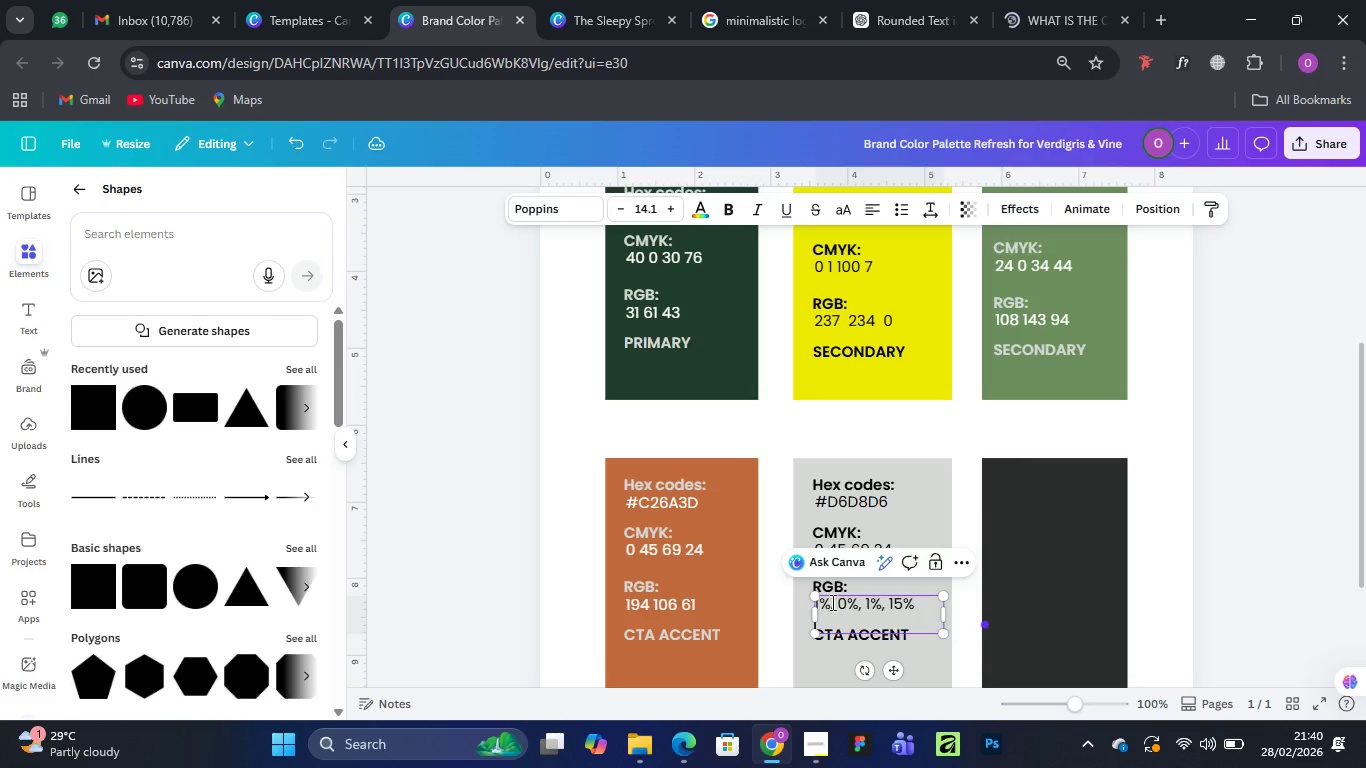 
left_click([830, 601])
 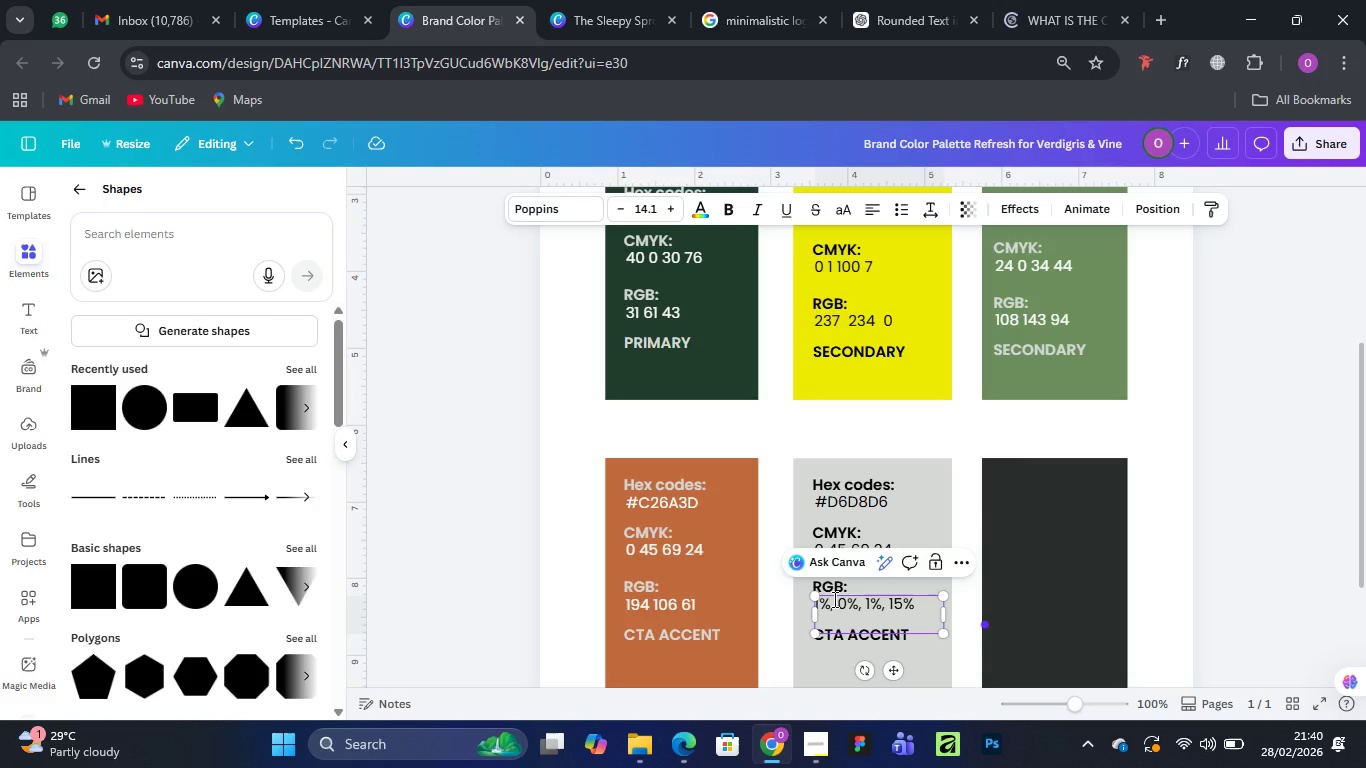 
key(Backspace)
 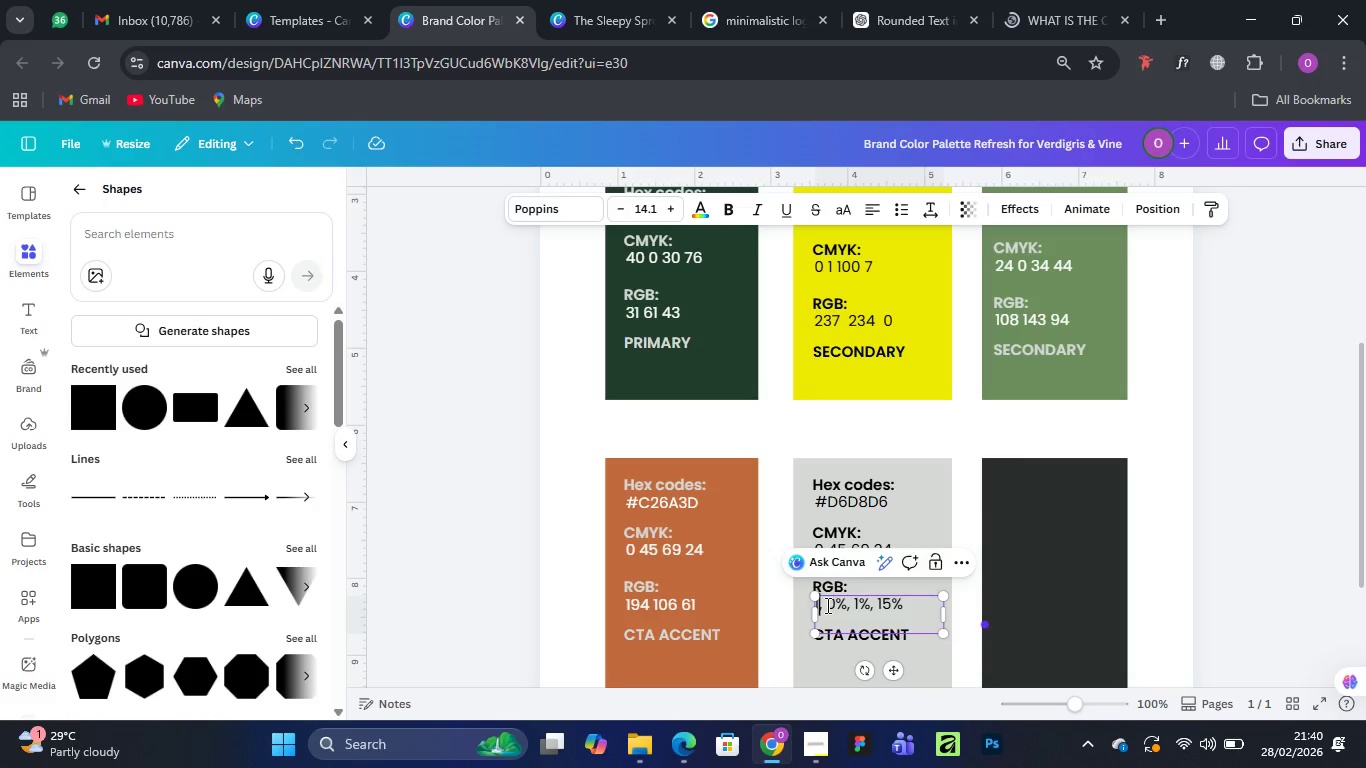 
left_click([821, 603])
 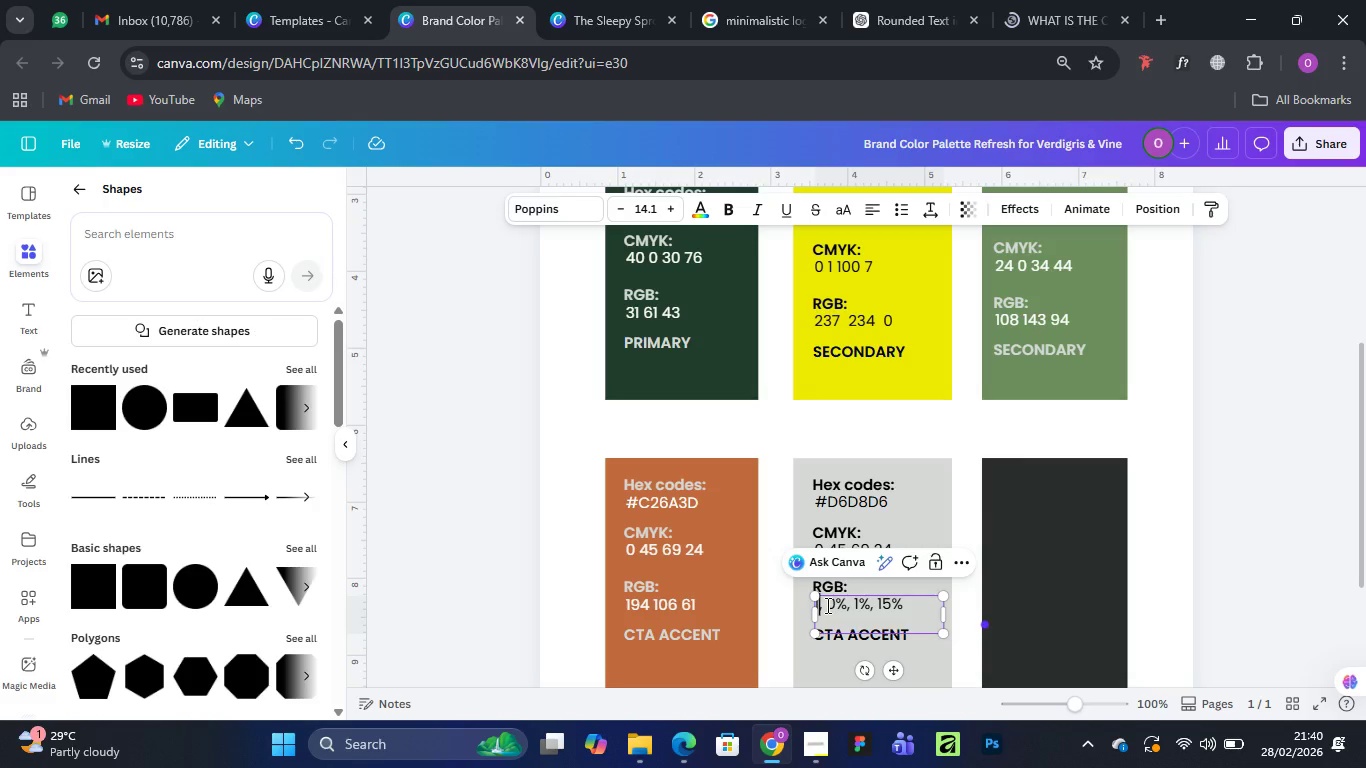 
left_click([821, 603])
 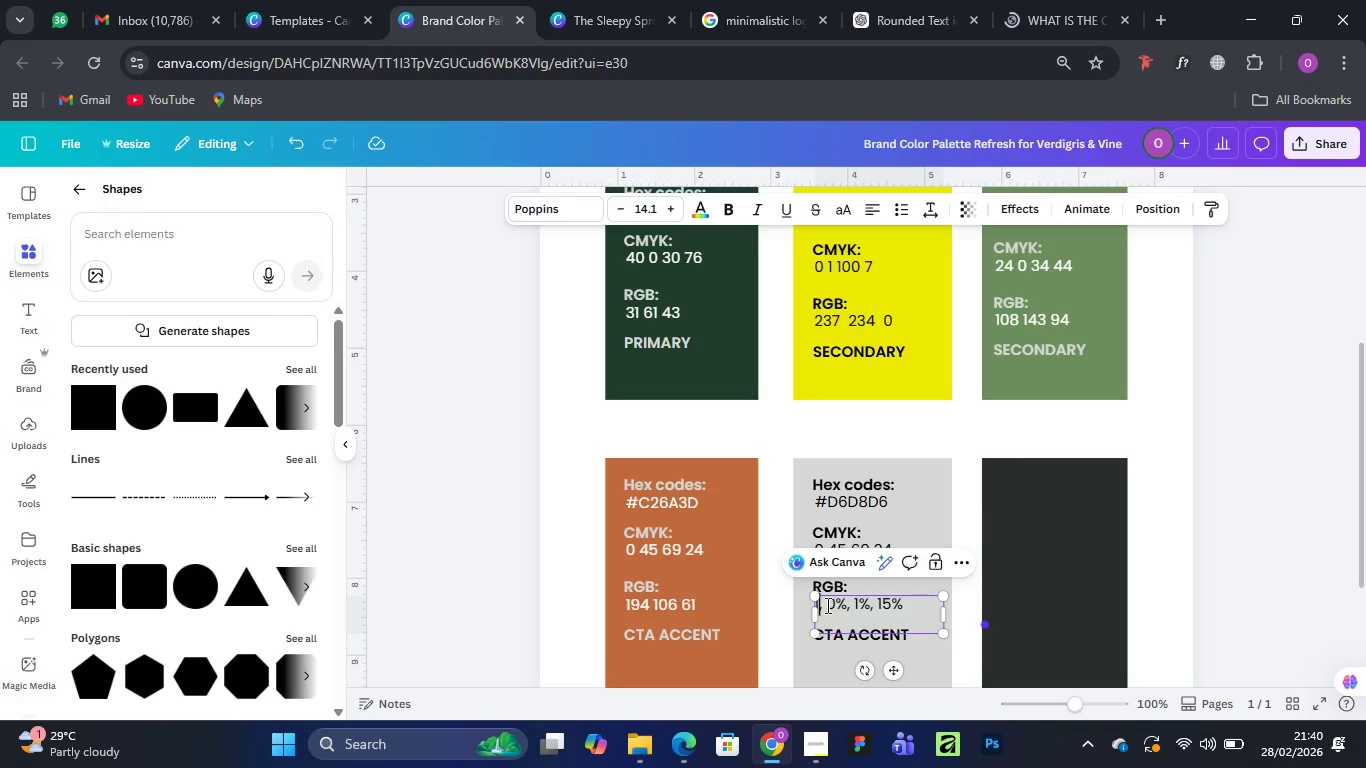 
left_click([850, 602])
 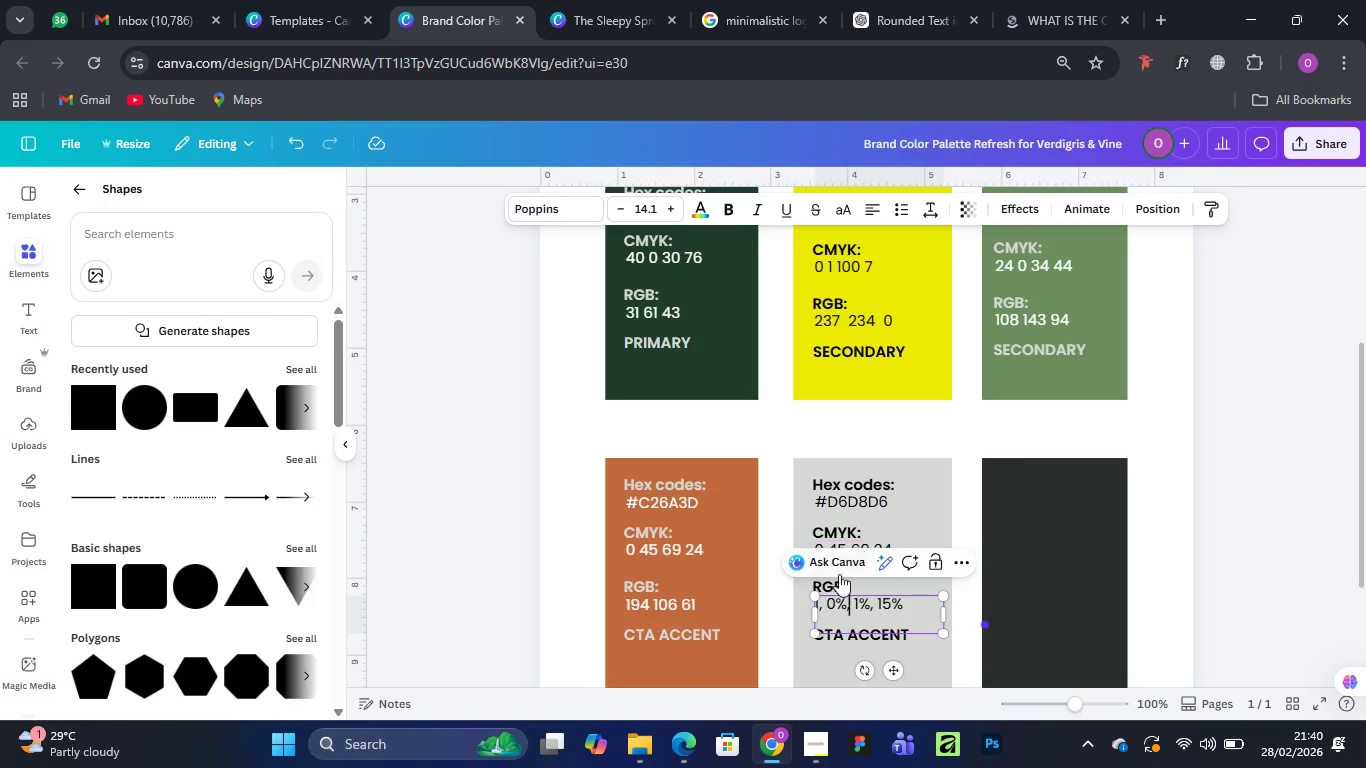 
wait(5.47)
 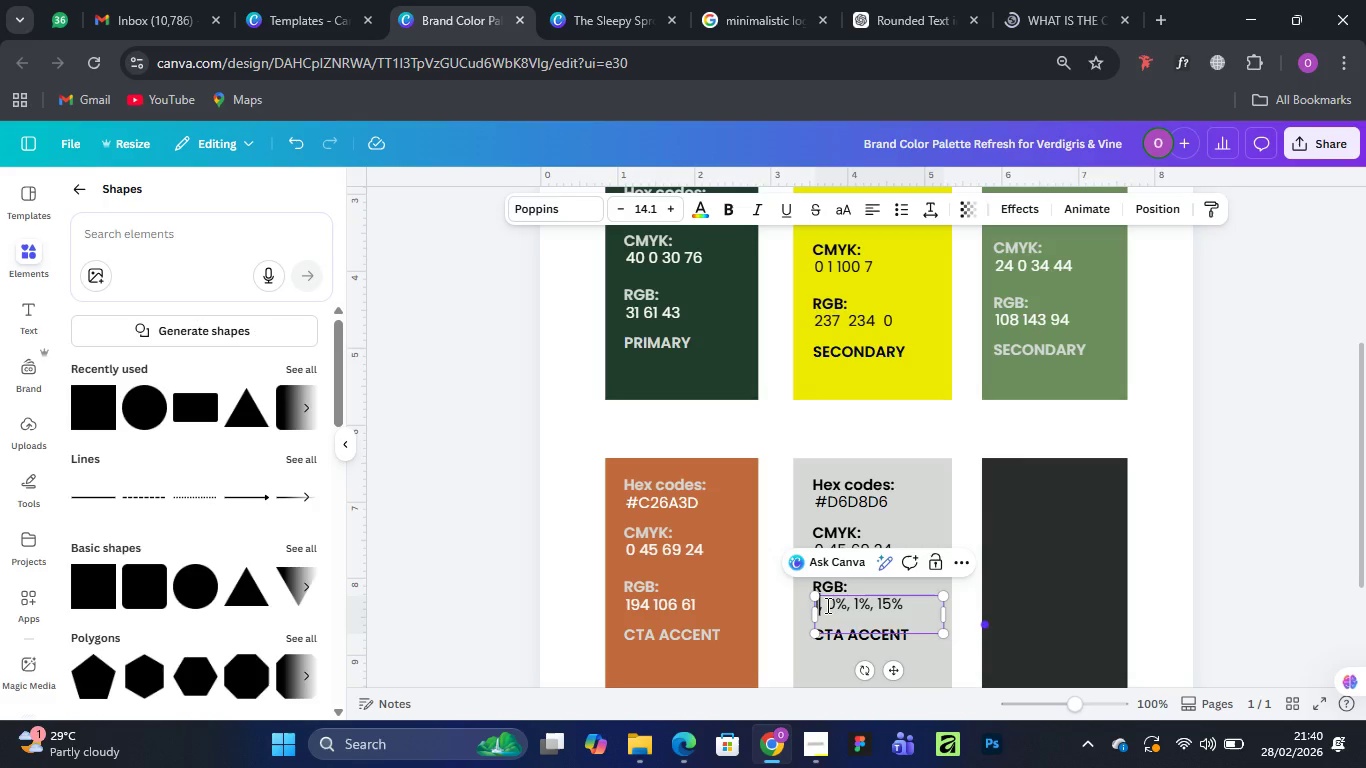 
key(Backspace)
 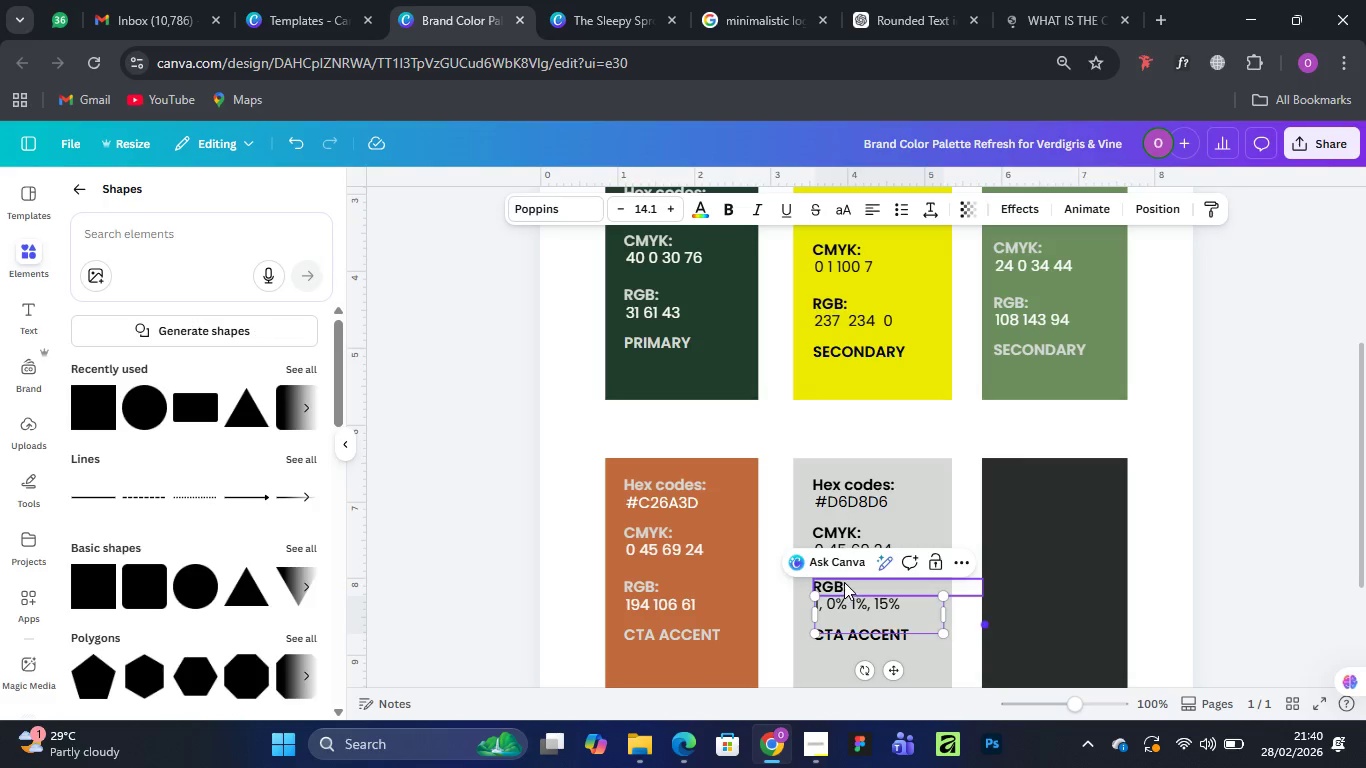 
key(Backspace)
 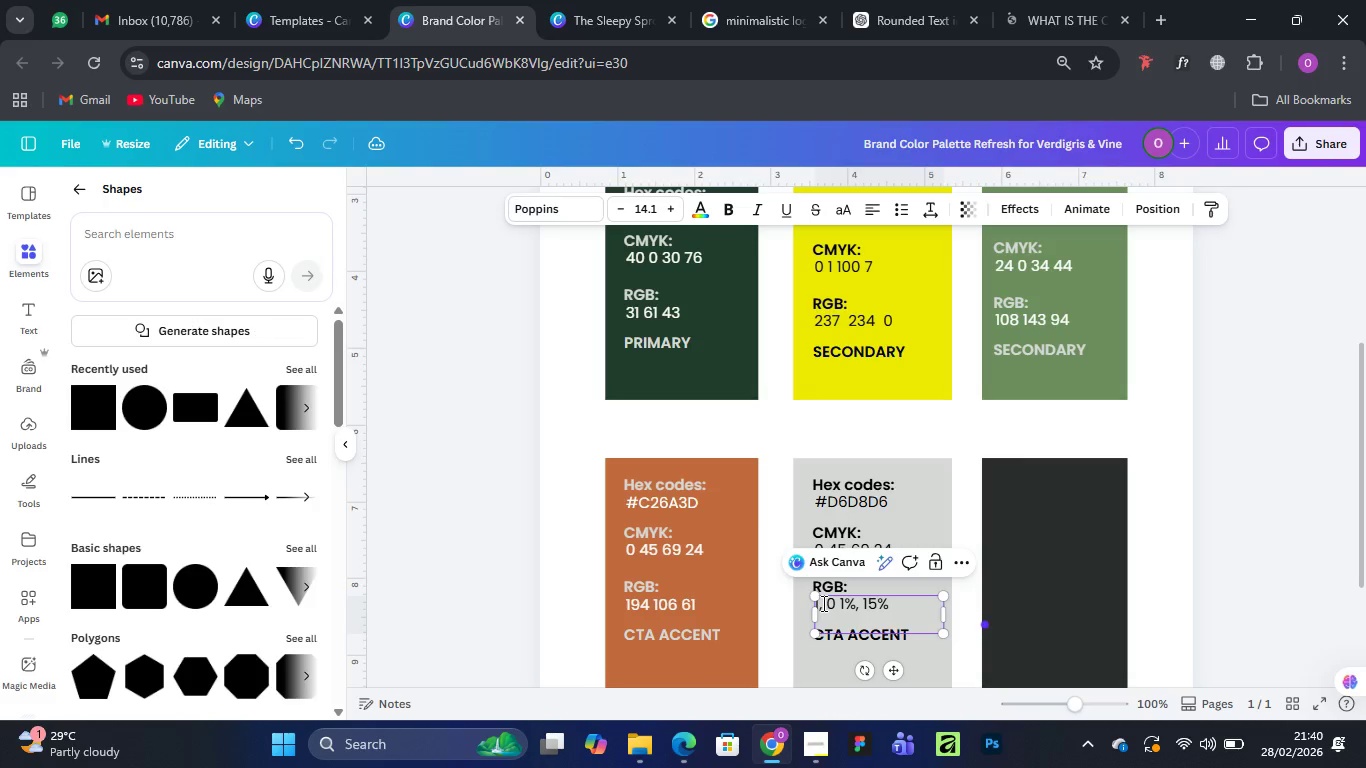 
left_click([820, 602])
 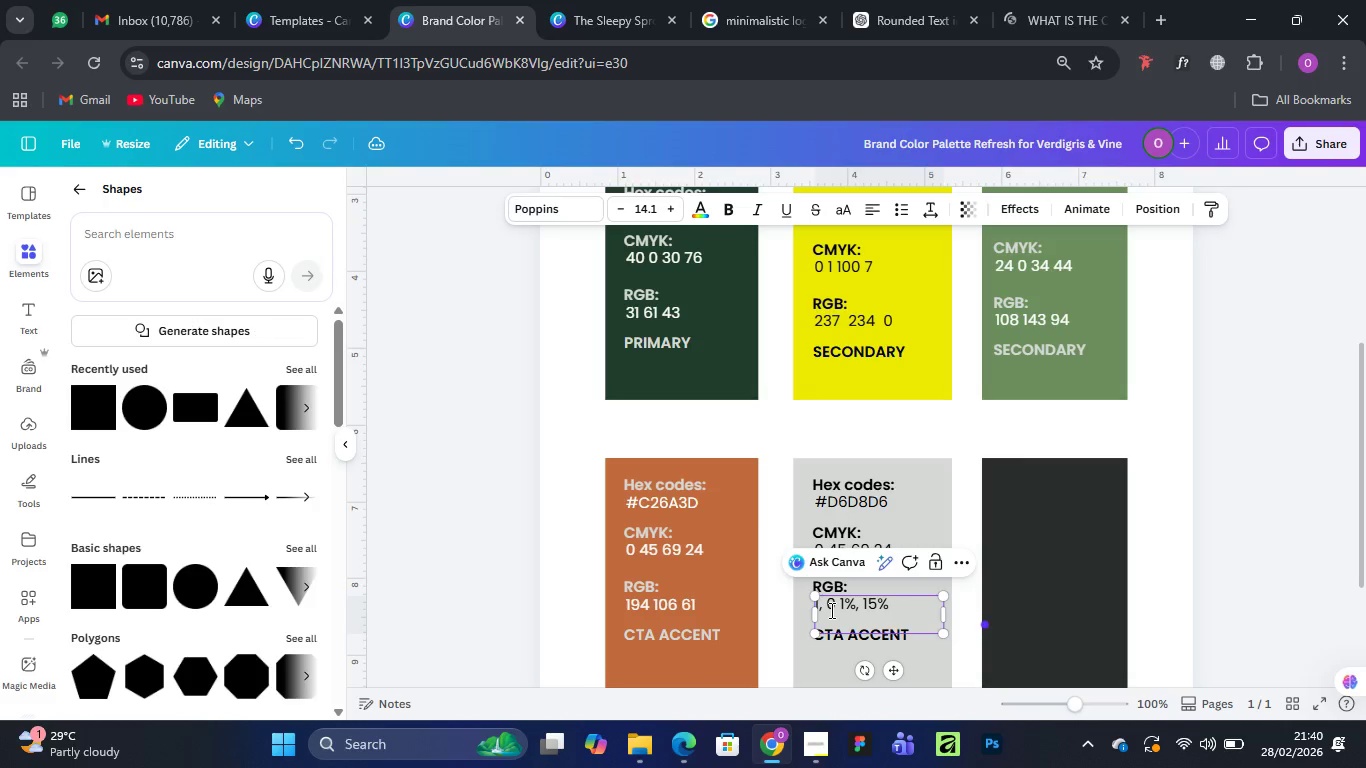 
hold_key(key=ArrowRight, duration=0.58)
 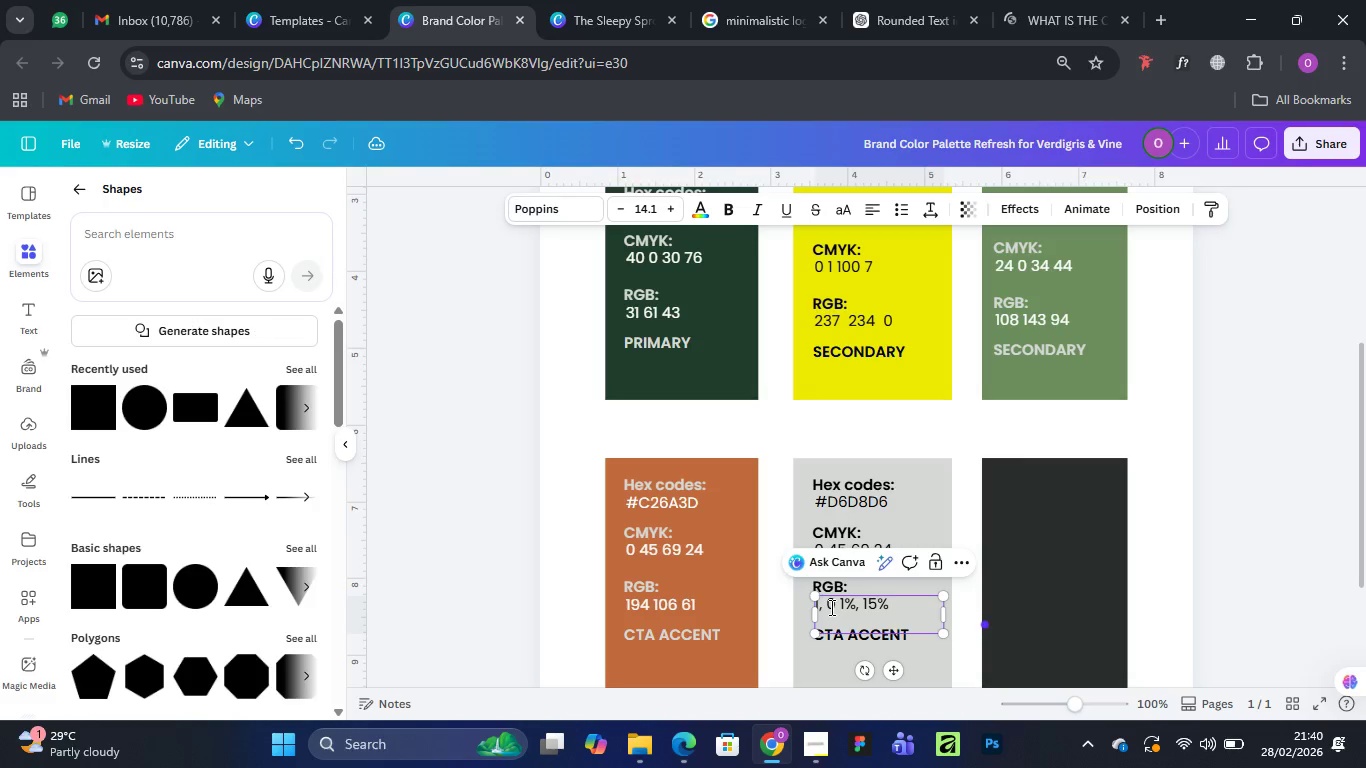 
key(Backspace)
 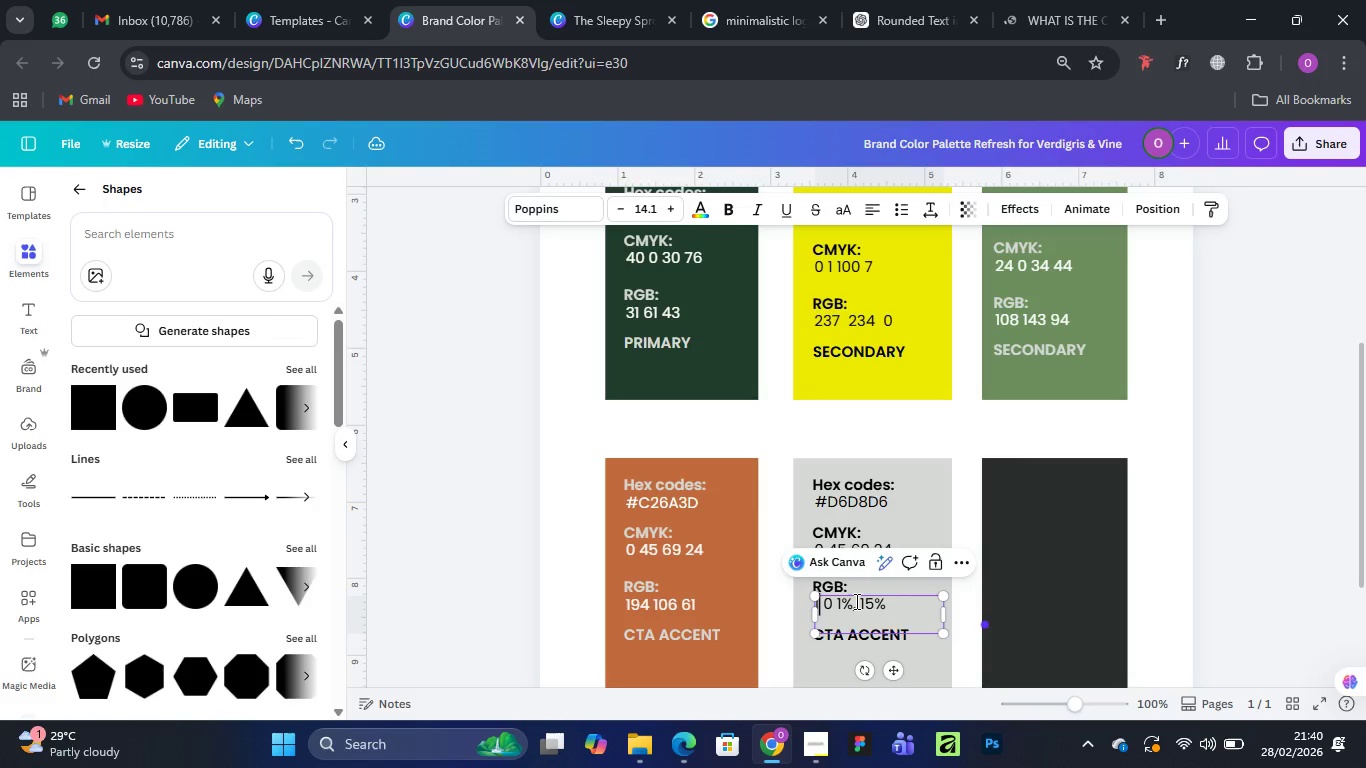 
left_click([855, 601])
 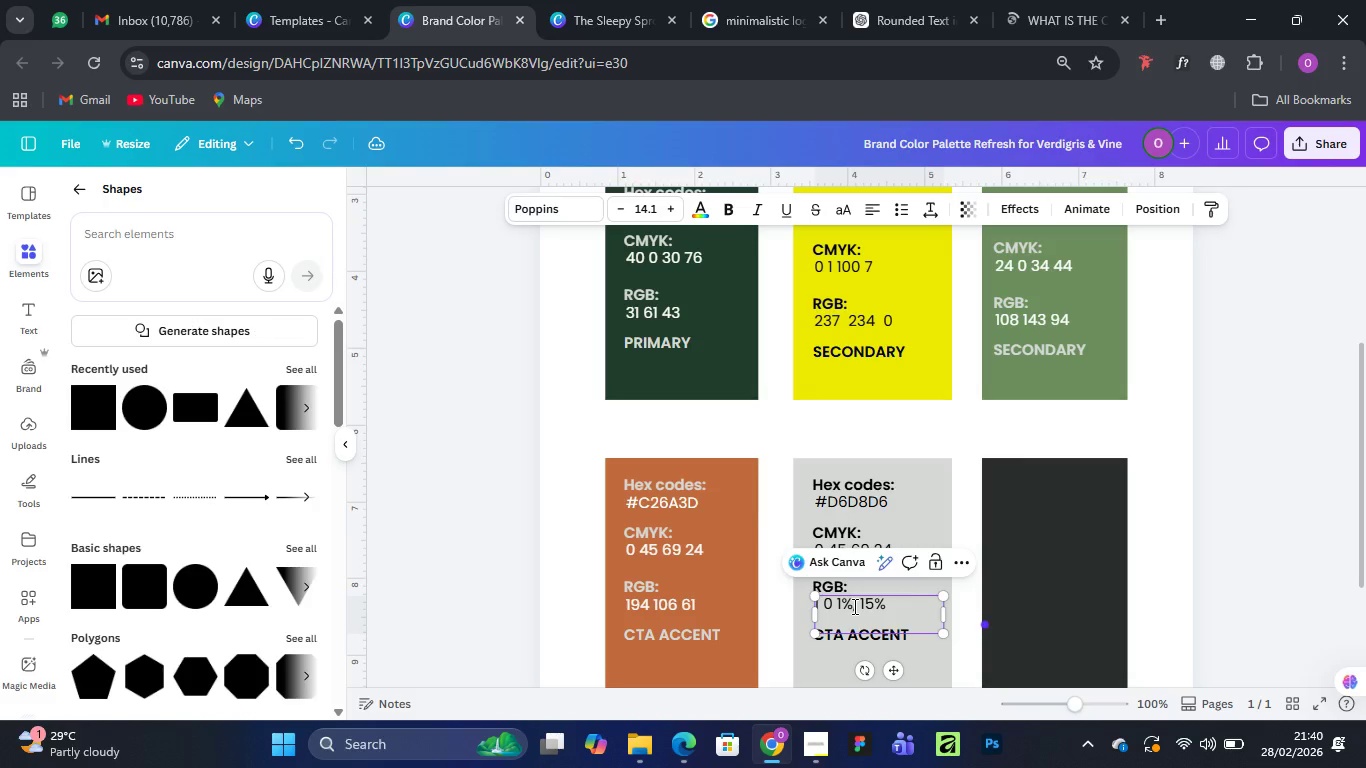 
left_click([853, 606])
 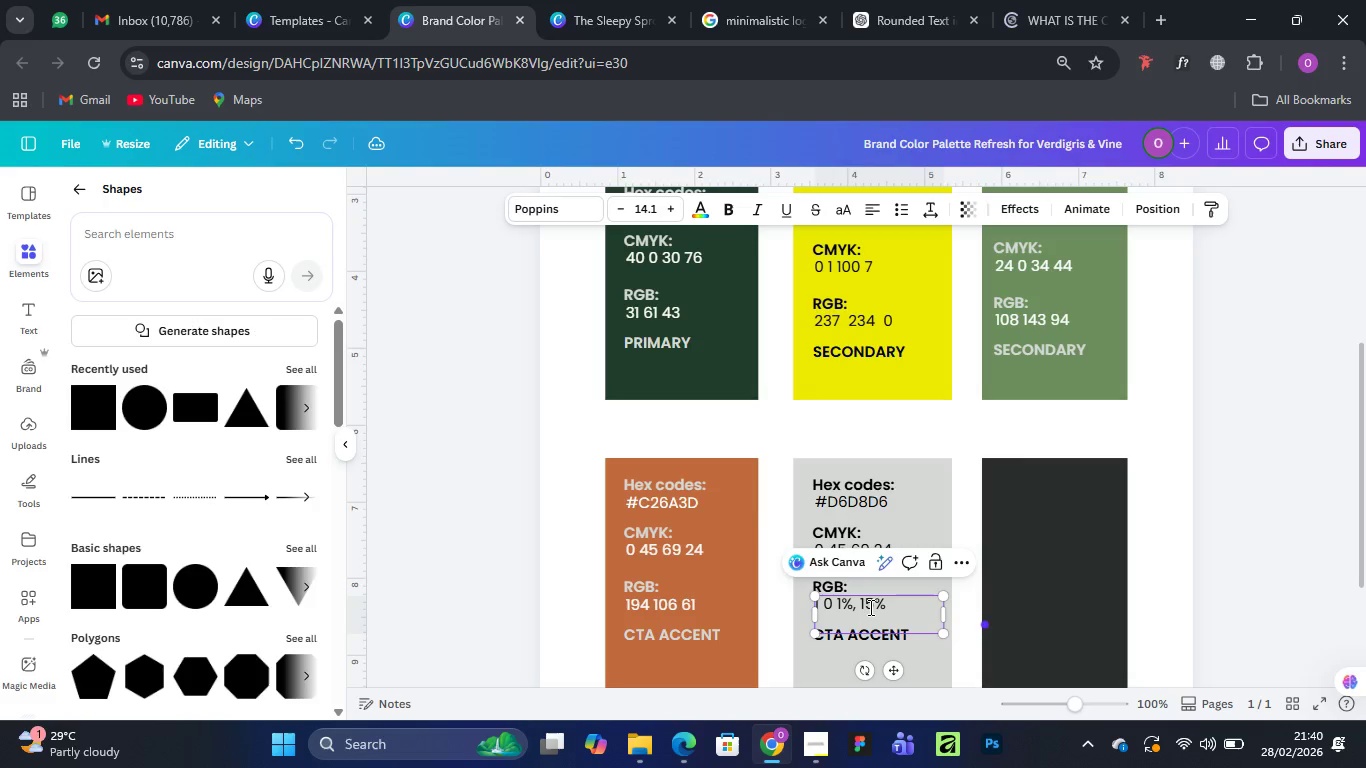 
key(ArrowRight)
 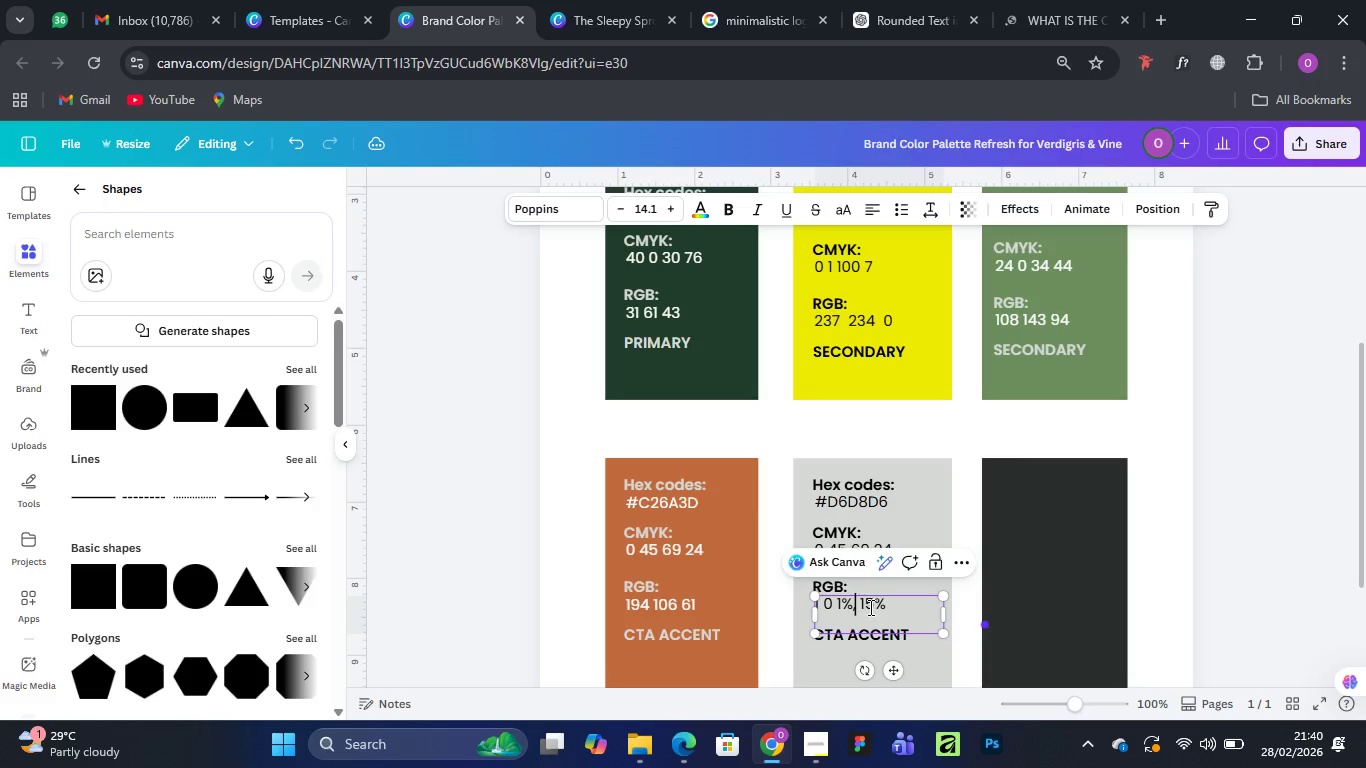 
key(Backspace)
 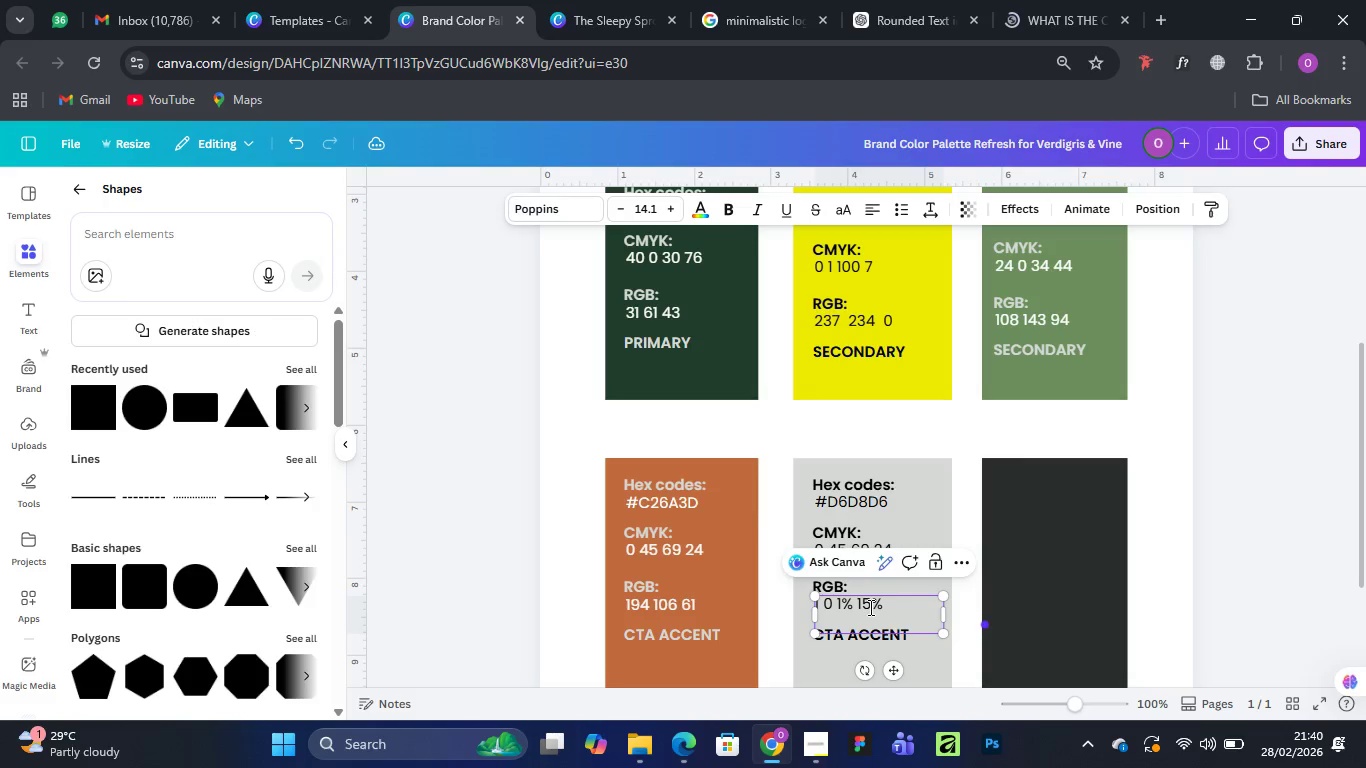 
key(Backspace)
 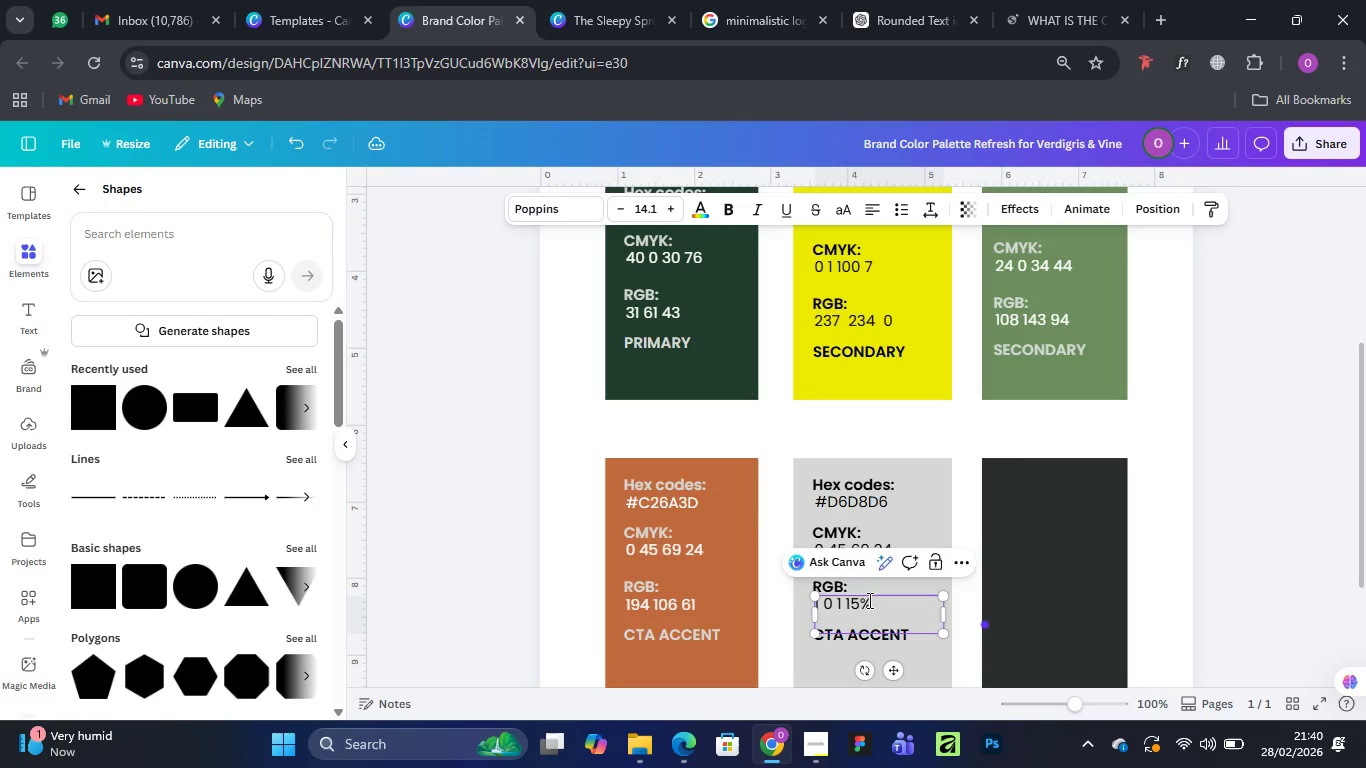 
left_click([868, 600])
 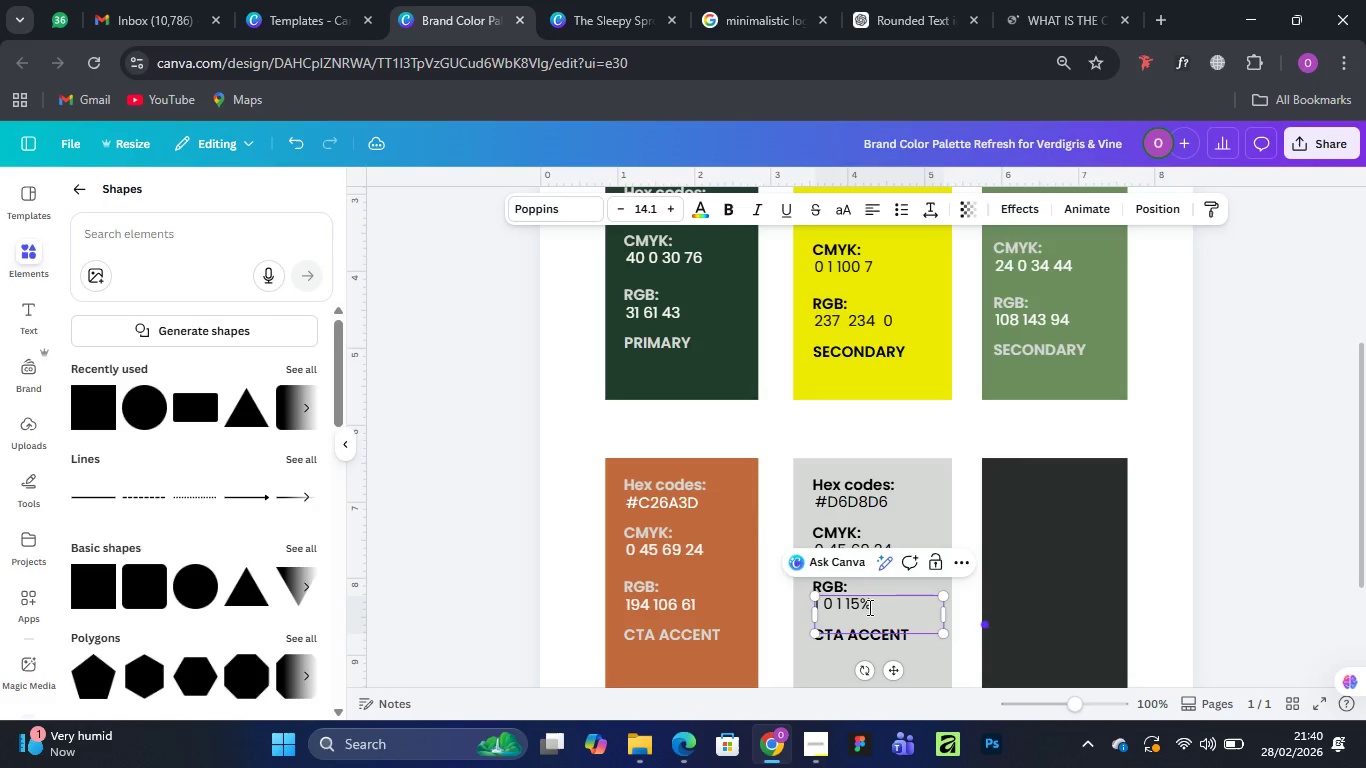 
left_click([868, 607])
 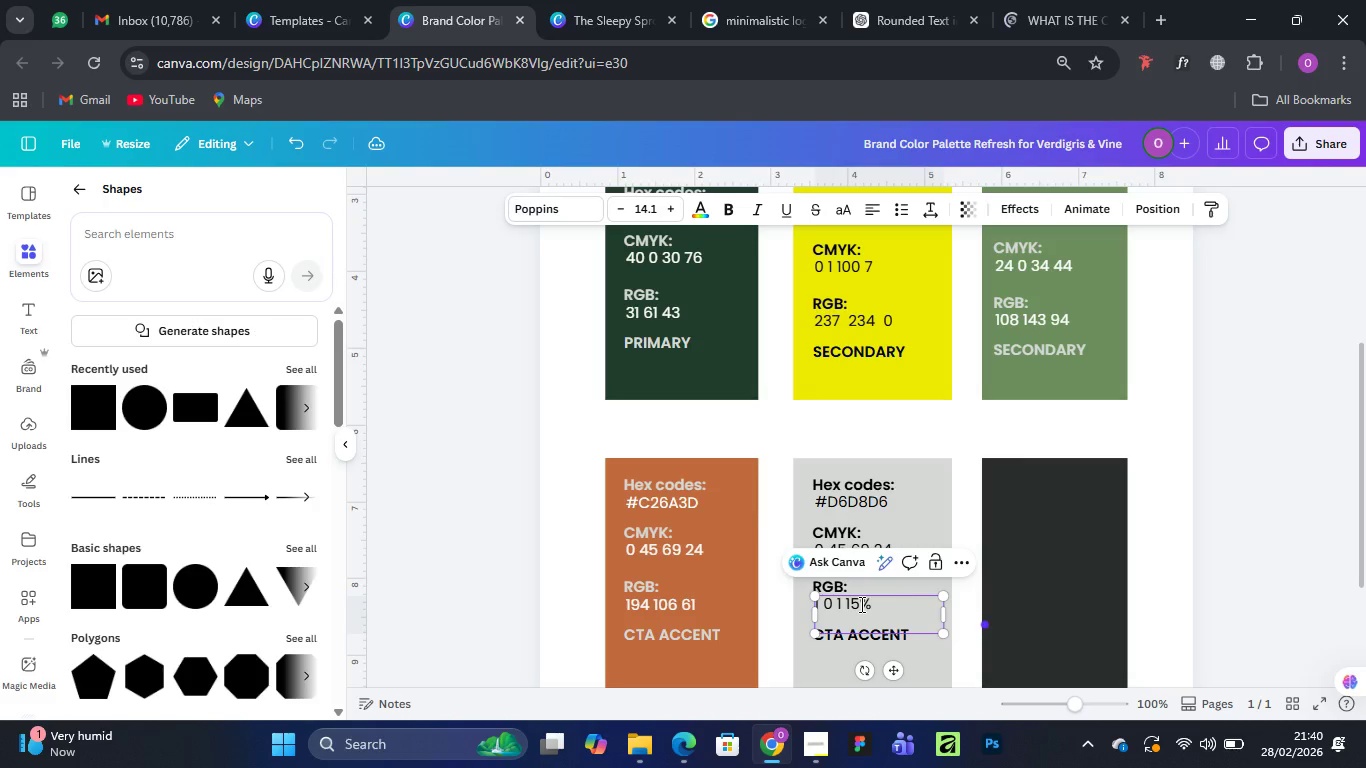 
key(Backspace)
 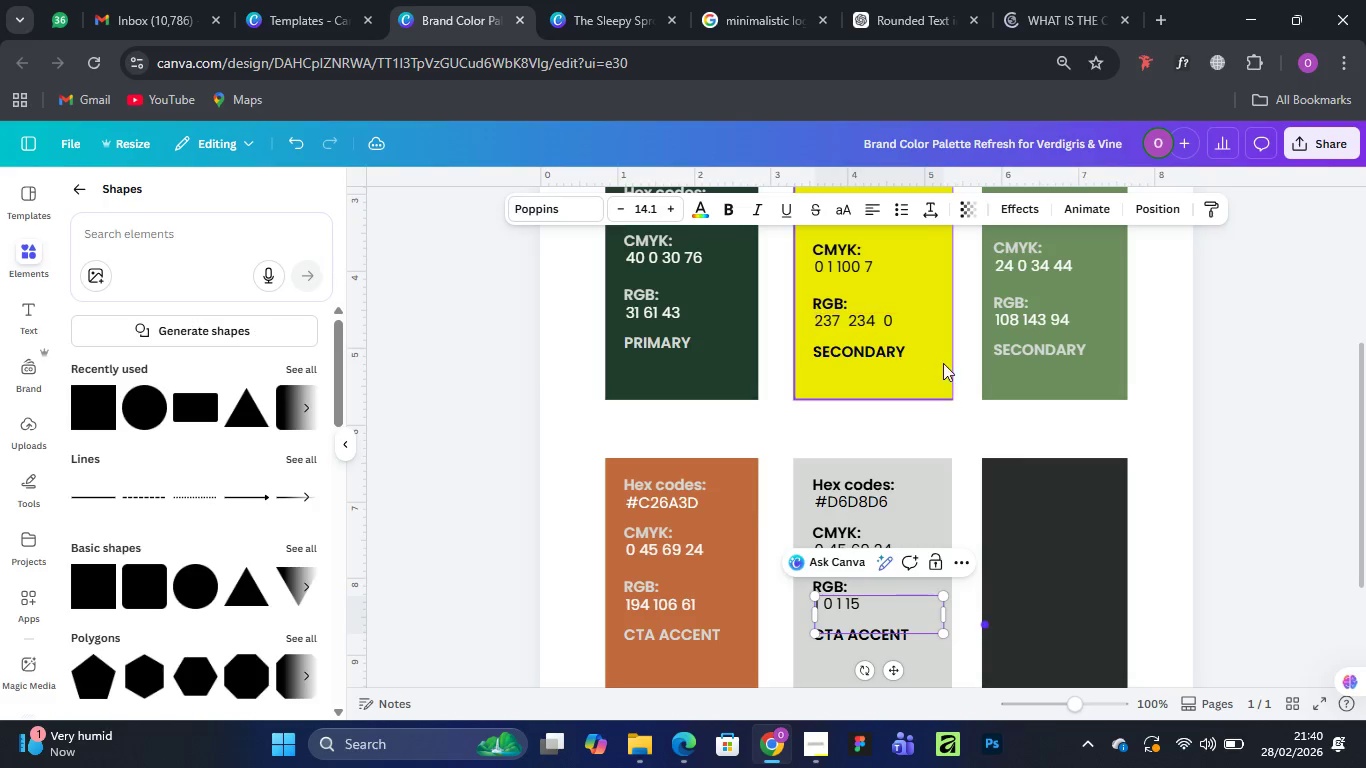 
left_click([957, 425])
 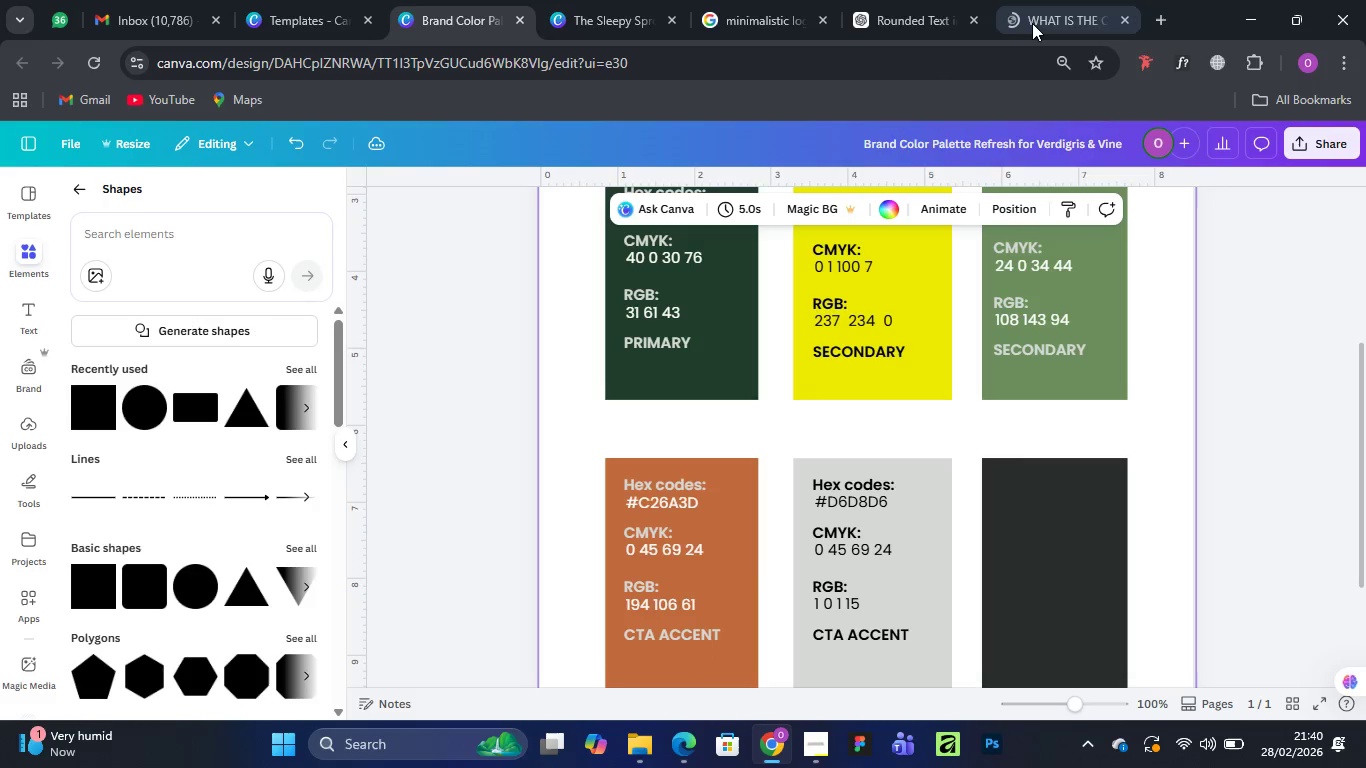 
left_click([1045, 13])
 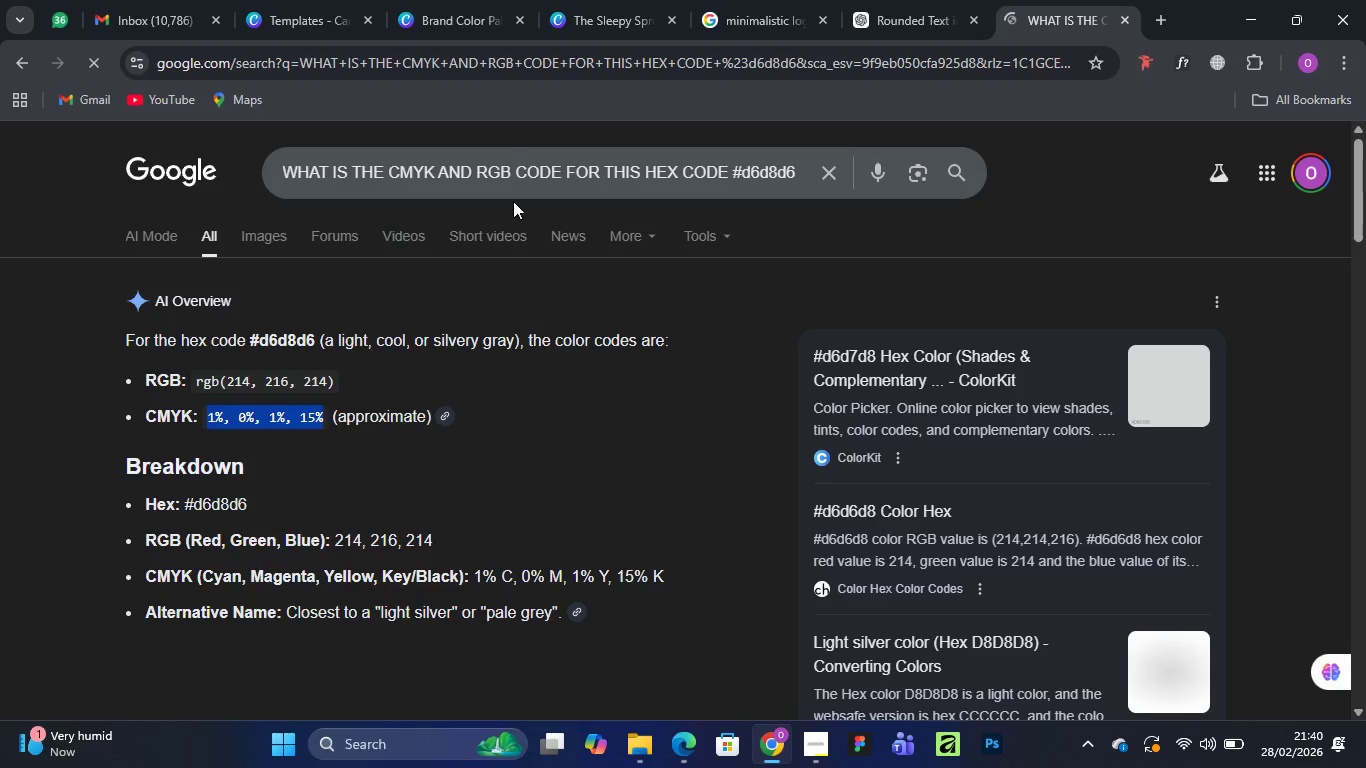 
left_click([451, 9])
 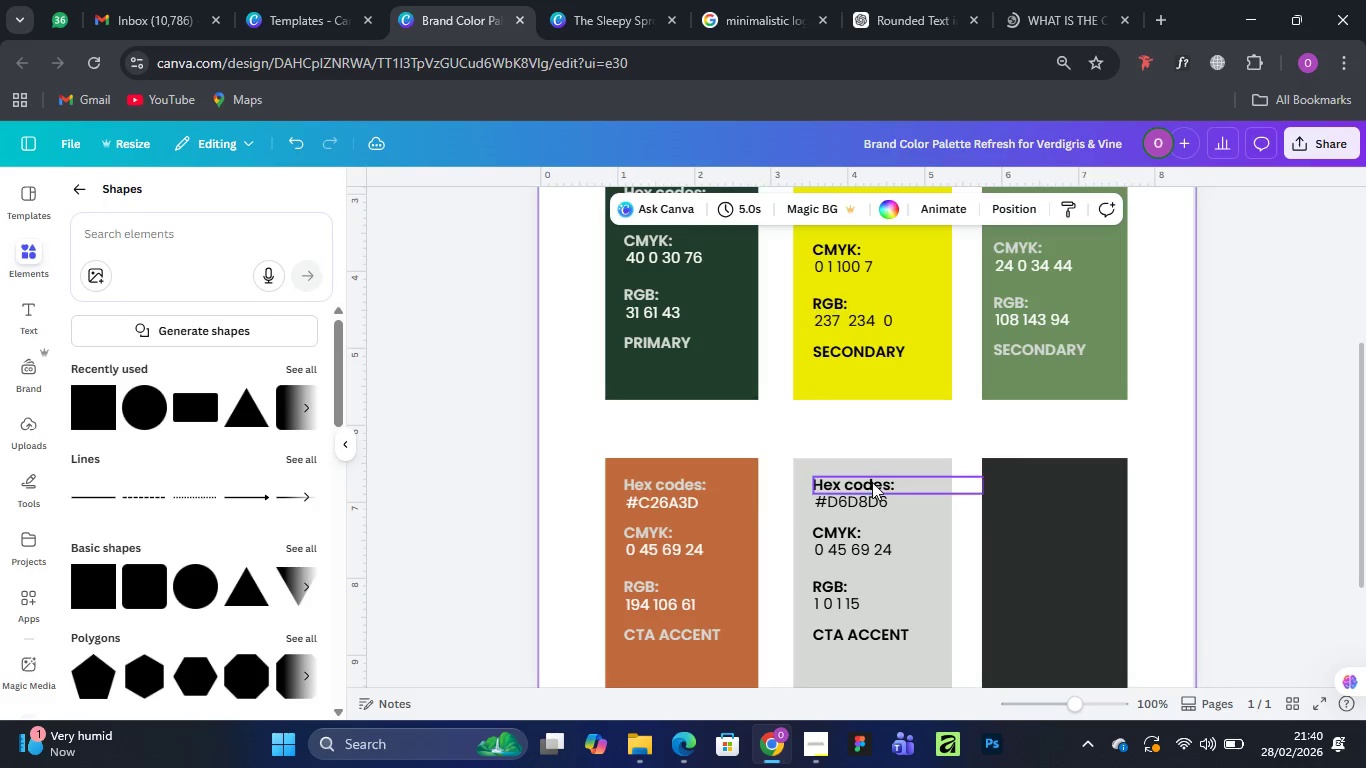 
left_click([872, 482])
 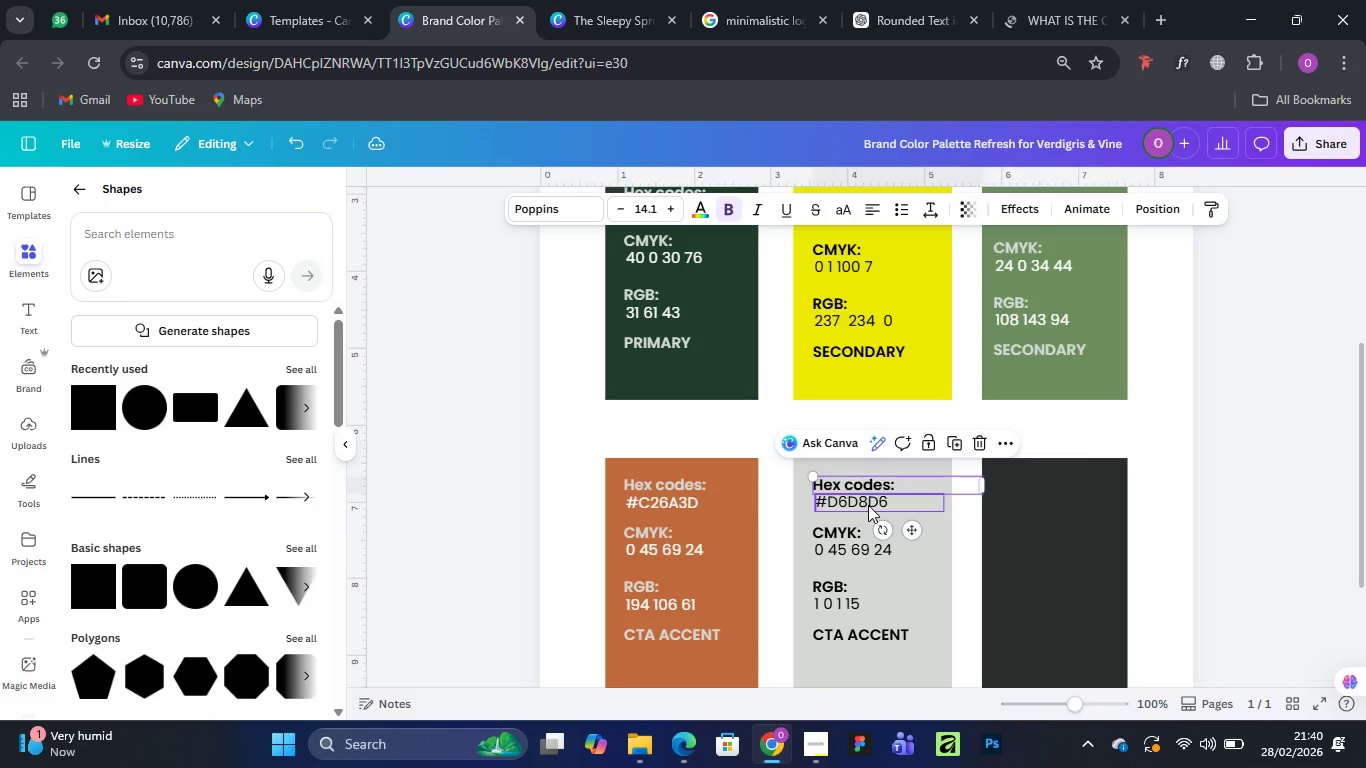 
hold_key(key=ShiftLeft, duration=1.53)
left_click([834, 532])
 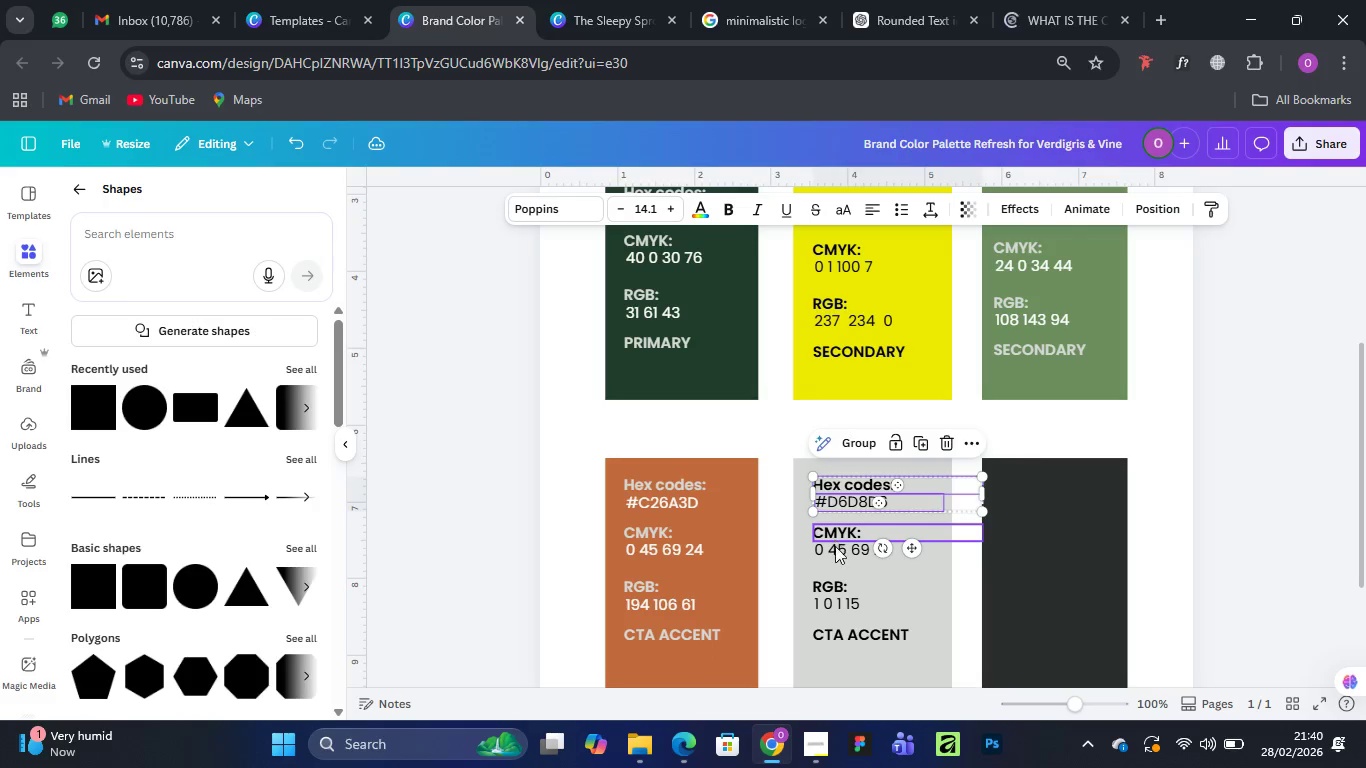 
hold_key(key=ShiftLeft, duration=0.92)
 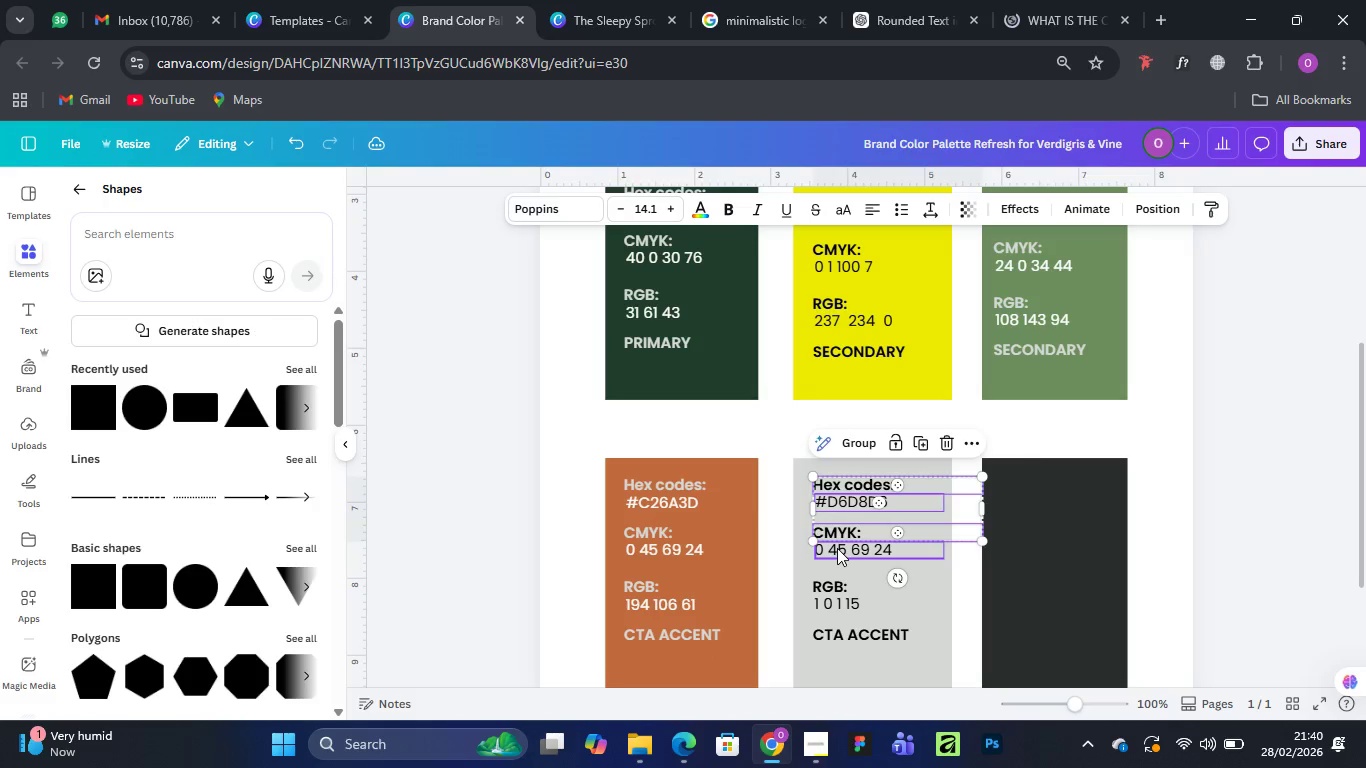 
hold_key(key=ShiftLeft, duration=1.53)
left_click([837, 548])
 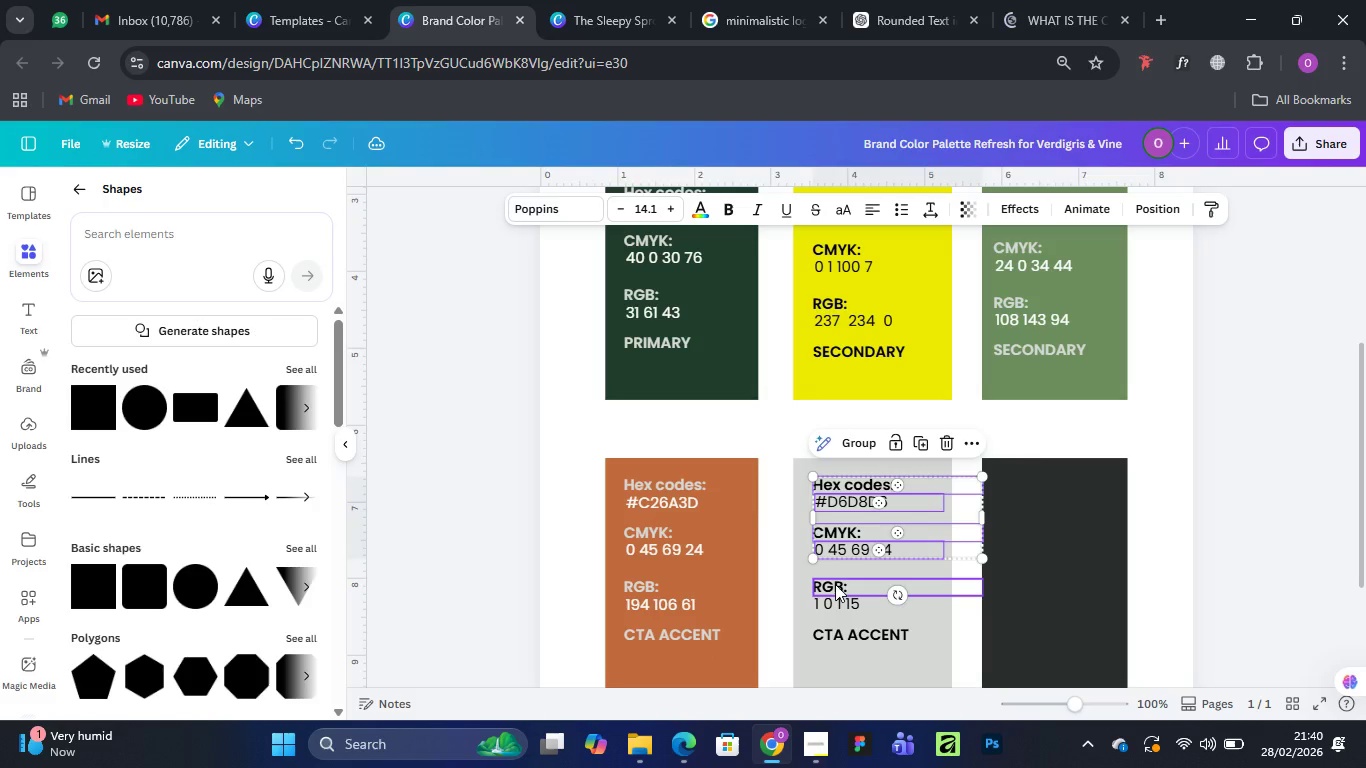 
left_click([835, 584])
 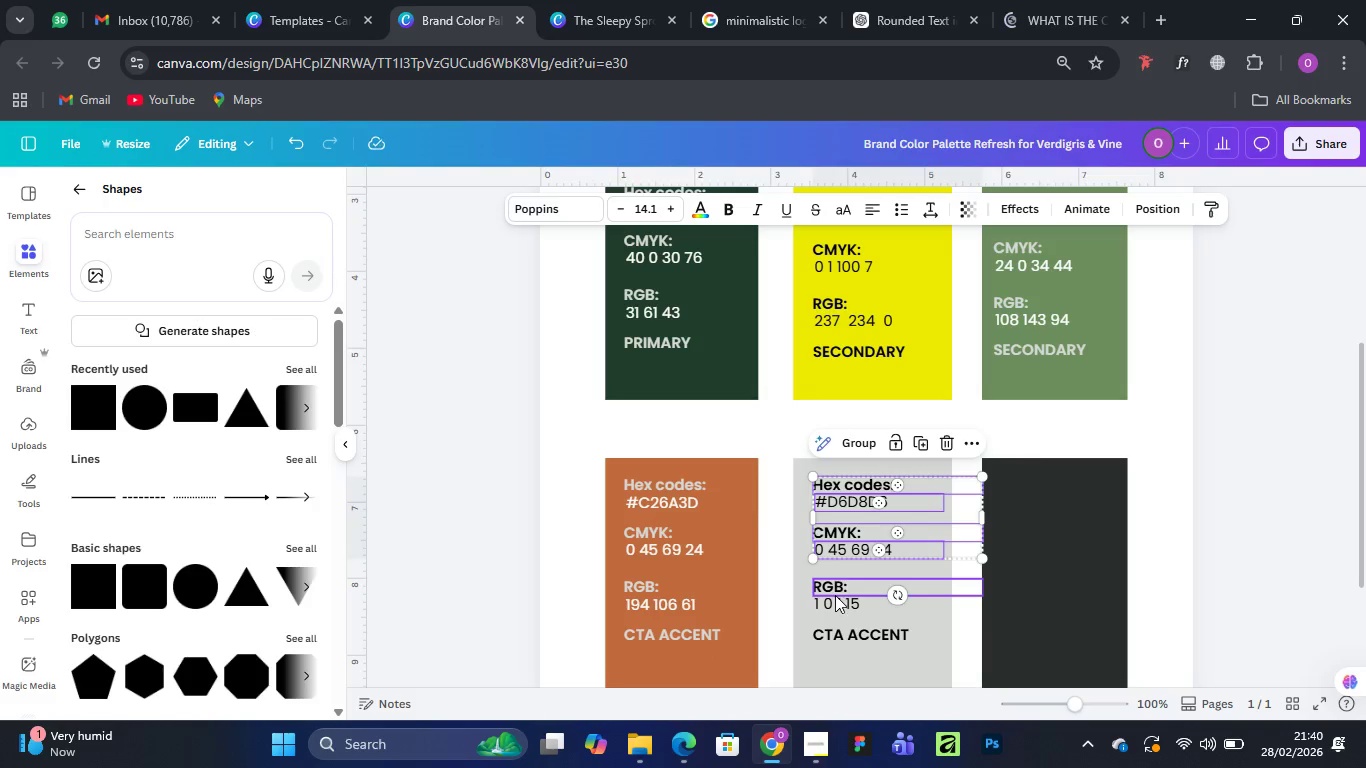 
hold_key(key=ShiftLeft, duration=1.5)
left_click([833, 602])
 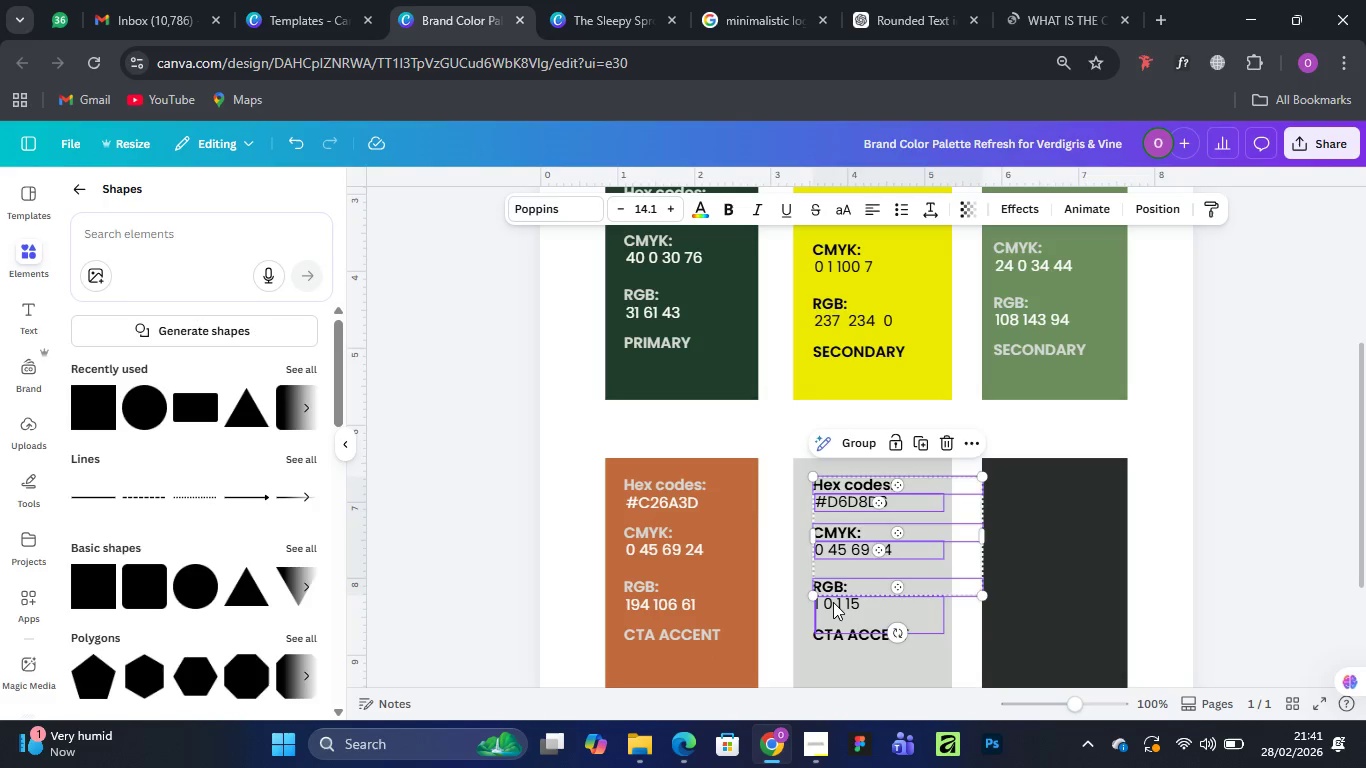 
hold_key(key=ShiftLeft, duration=1.5)
left_click([849, 637])
 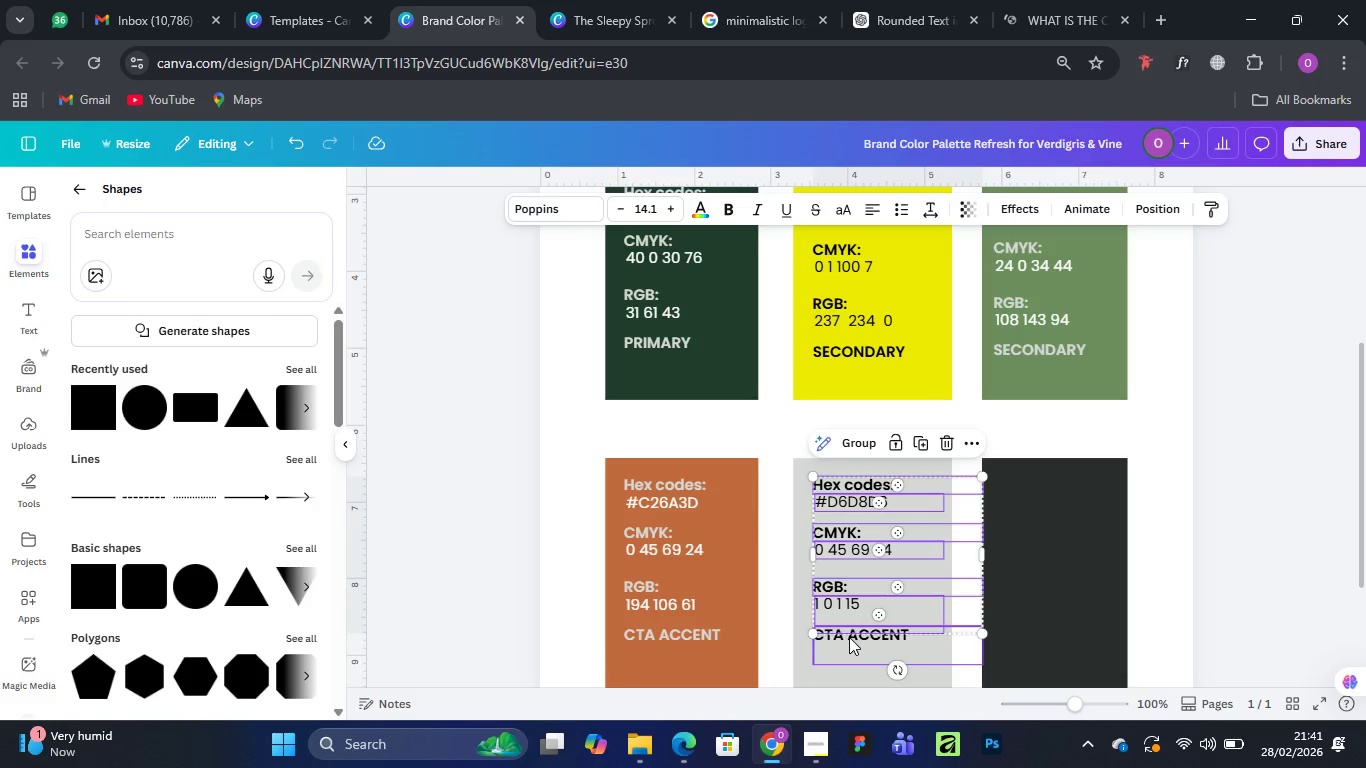 
key(Shift+ShiftLeft)
 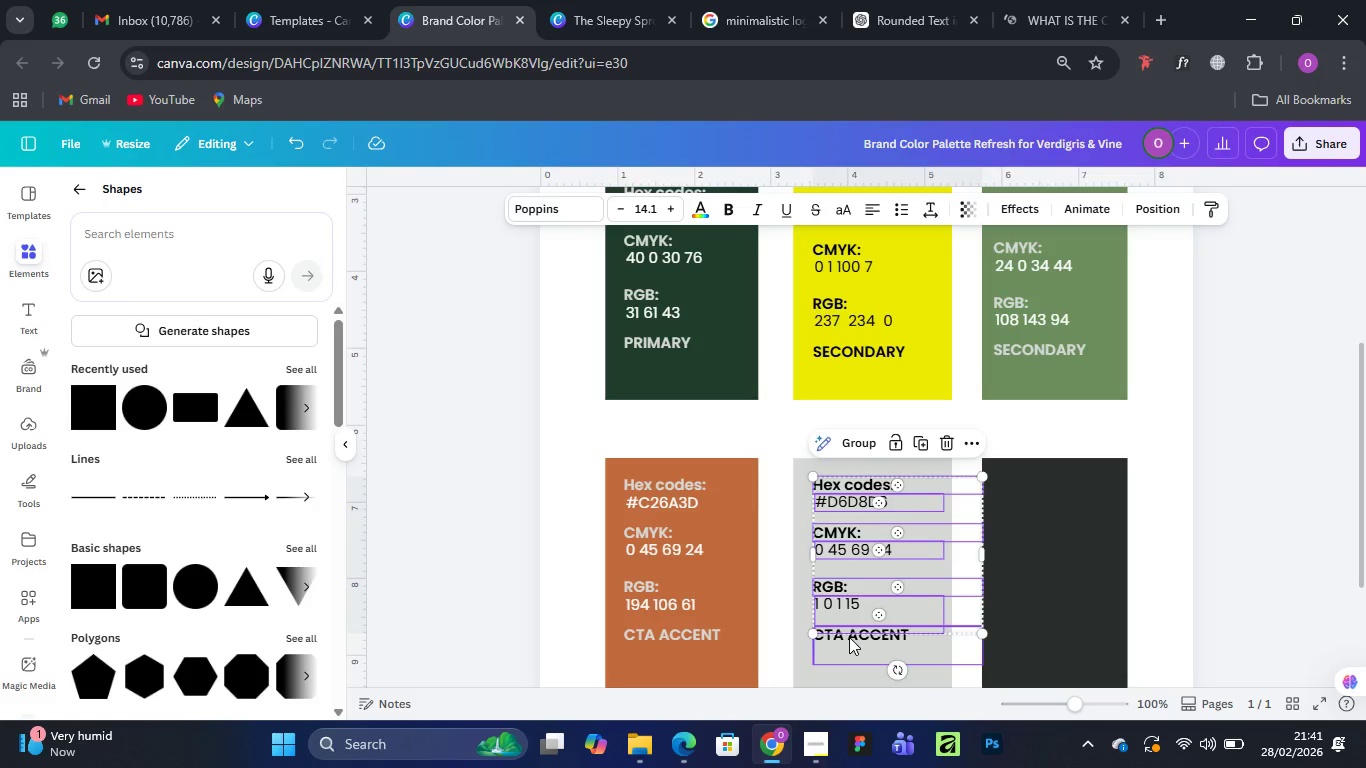 
key(Shift+ShiftLeft)
 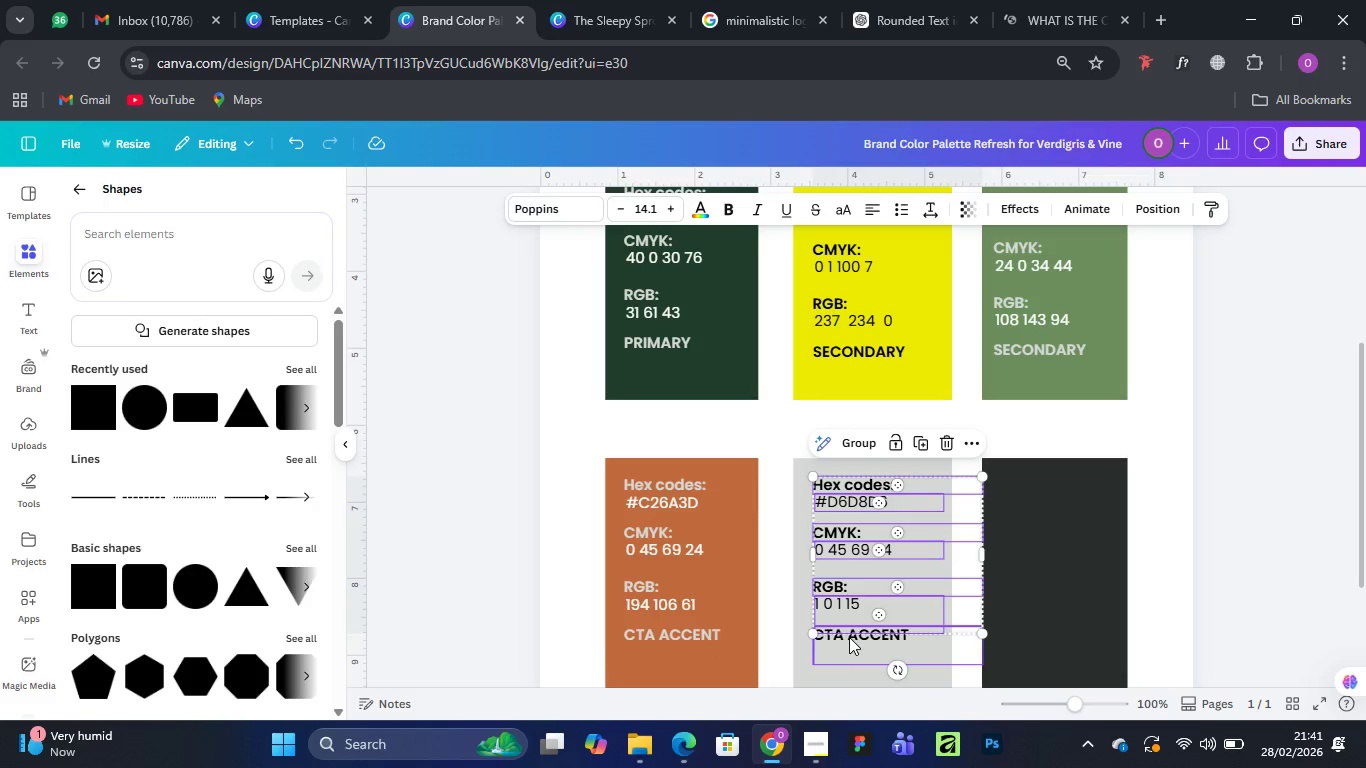 
key(Shift+ShiftLeft)
 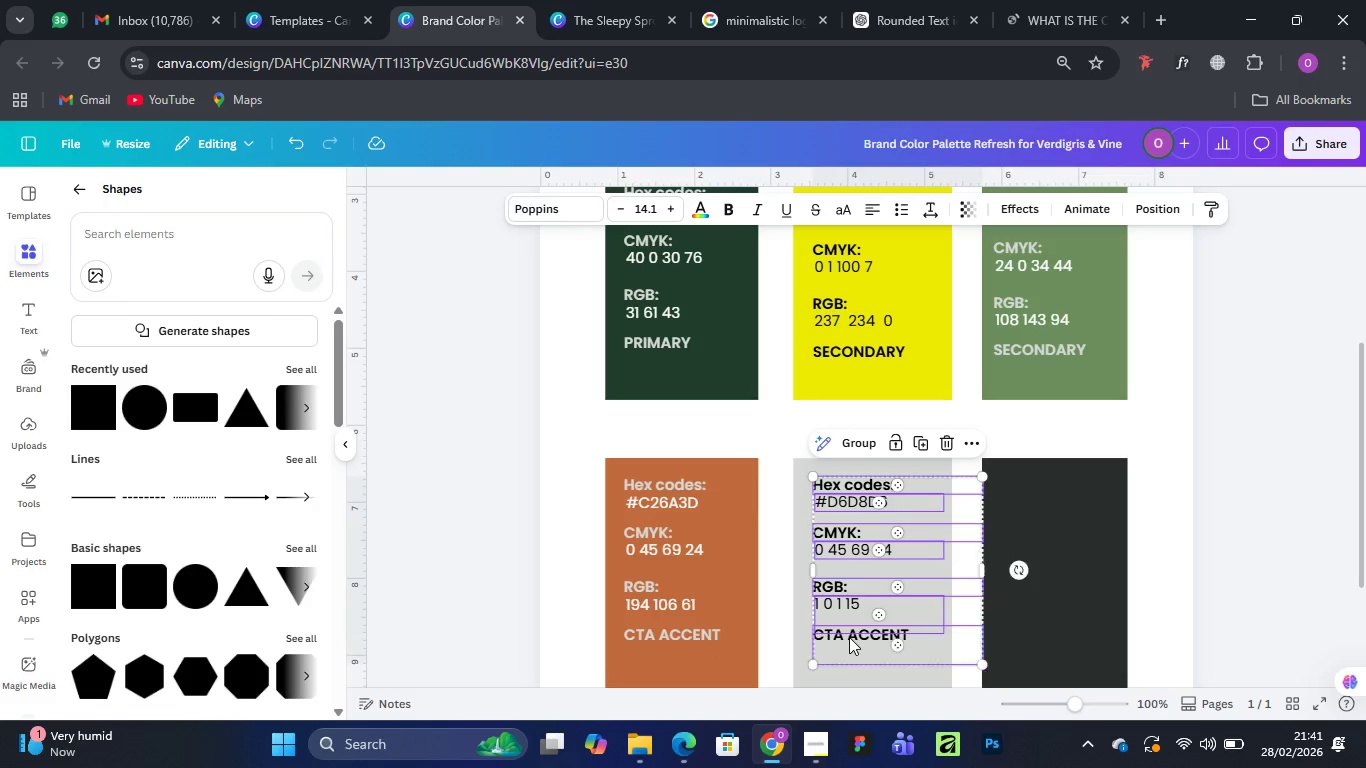 
key(Shift+ShiftLeft)
 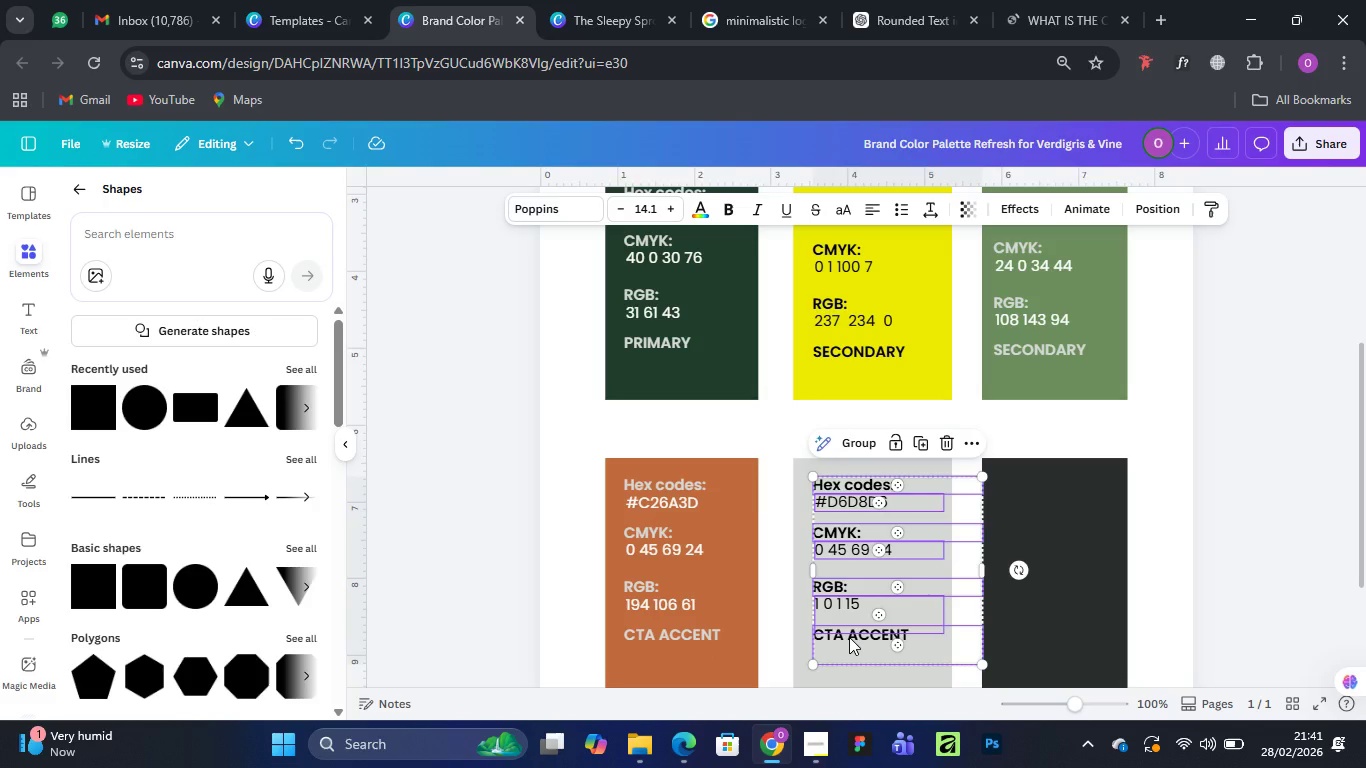 
key(Shift+ShiftLeft)
 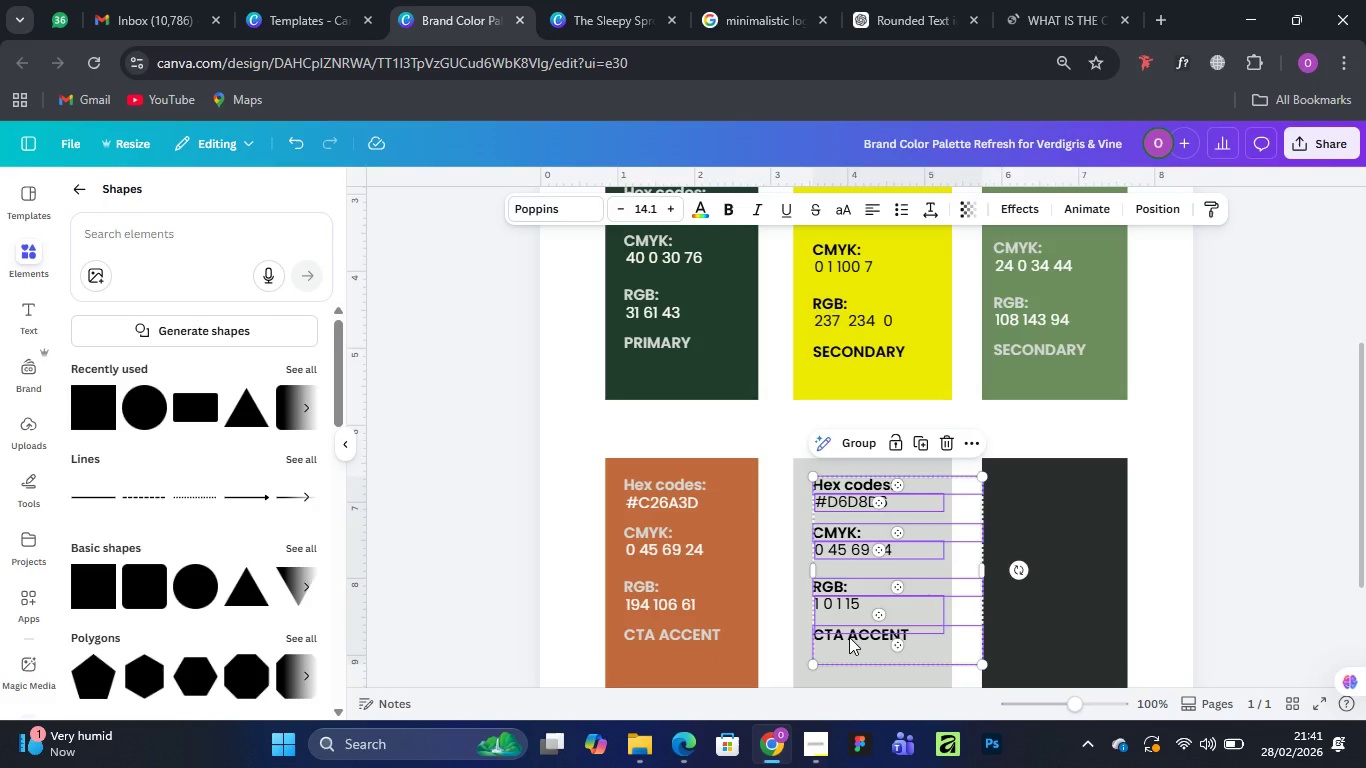 
key(Shift+ShiftLeft)
 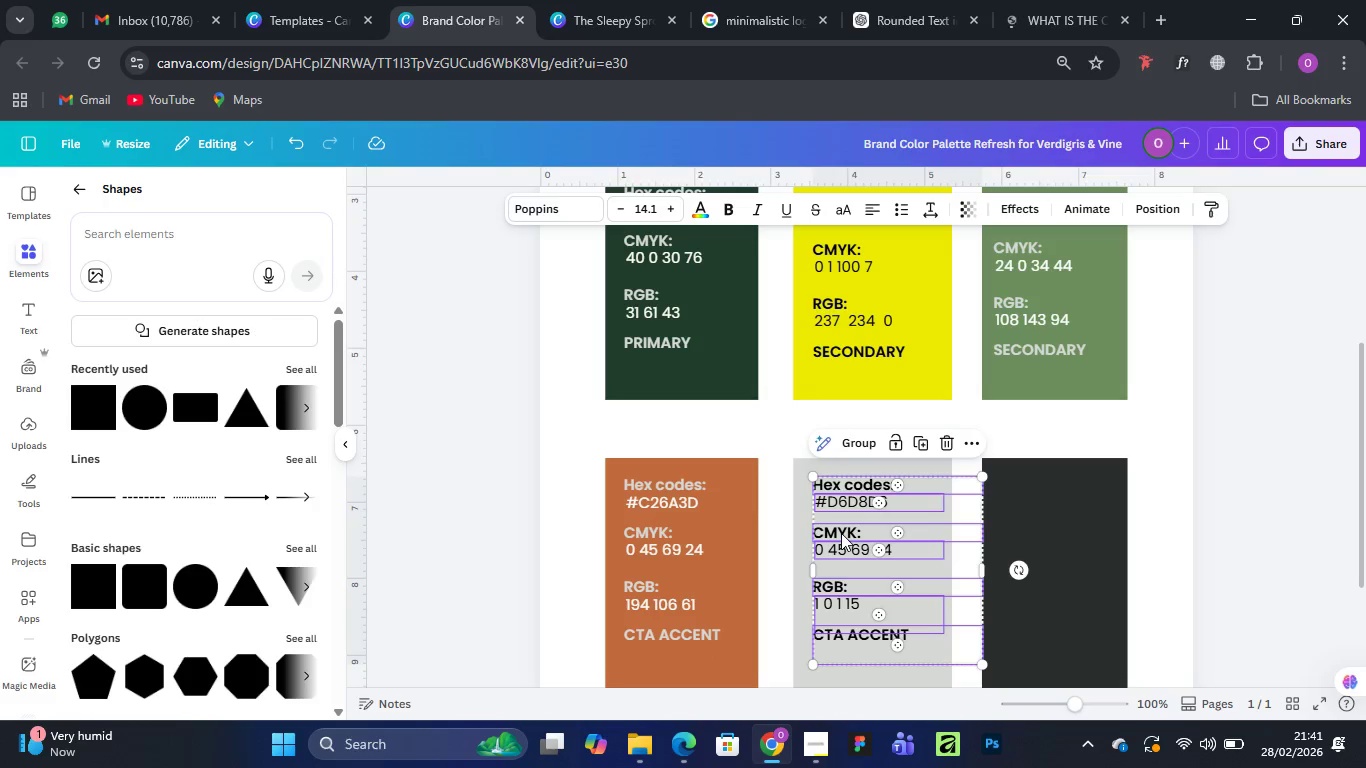 
hold_key(key=AltLeft, duration=1.52)
left_click_drag(start_coordinate=[841, 533], to_coordinate=[1023, 536])
 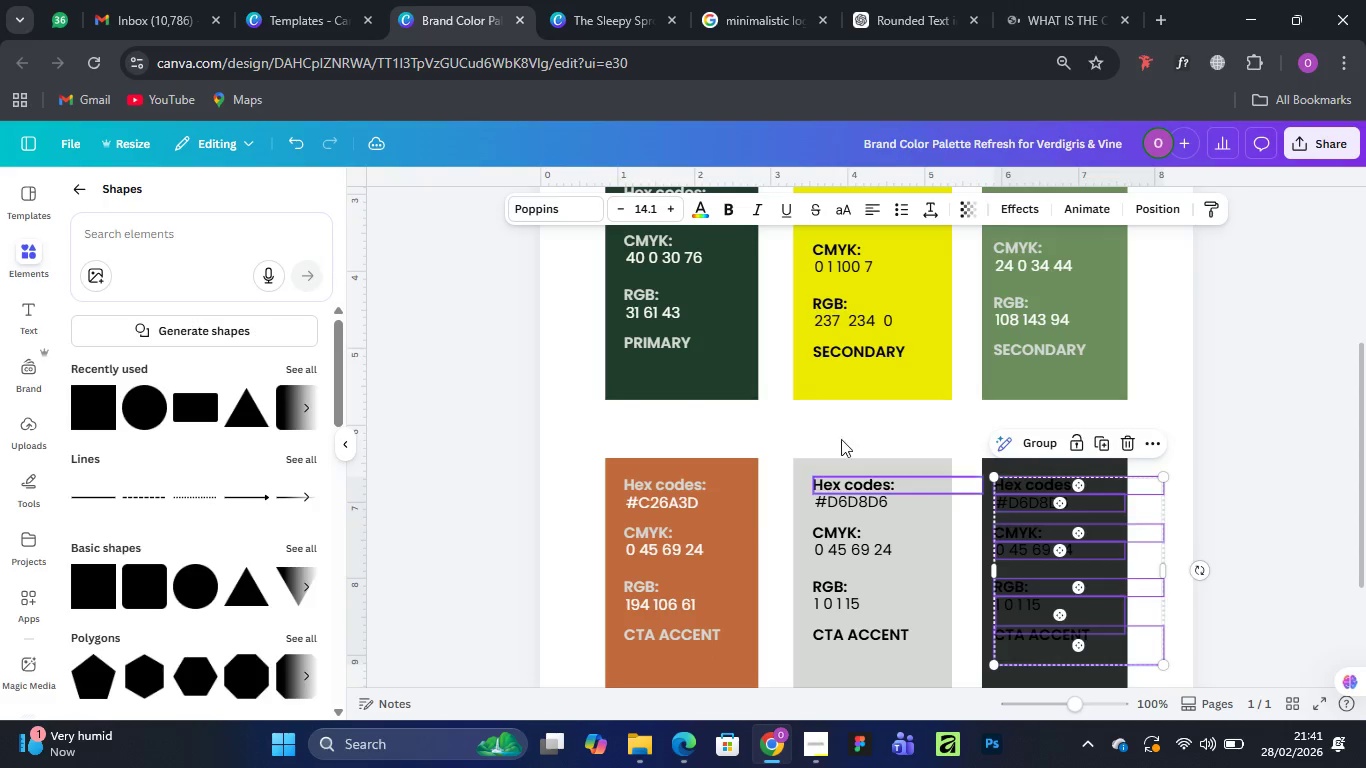 
hold_key(key=AltLeft, duration=1.51)
 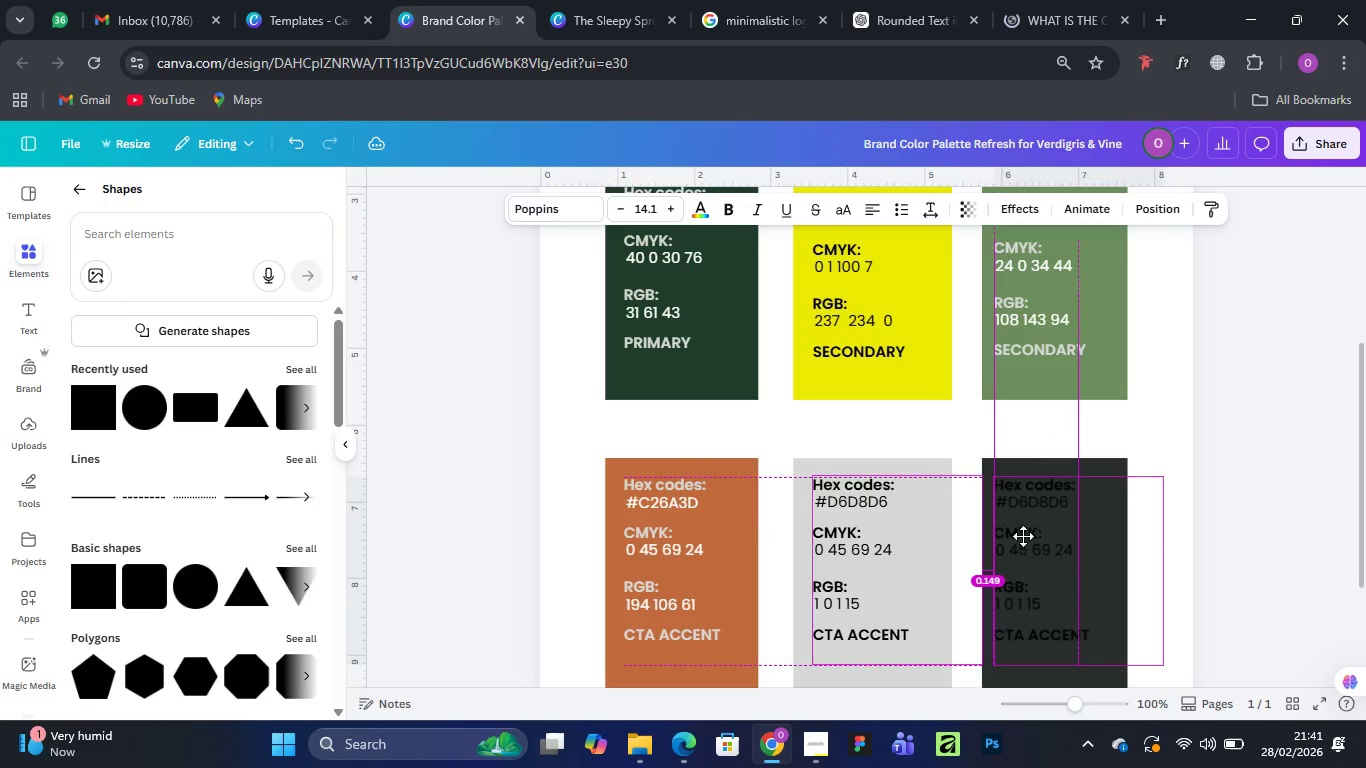 
key(Alt+AltLeft)
 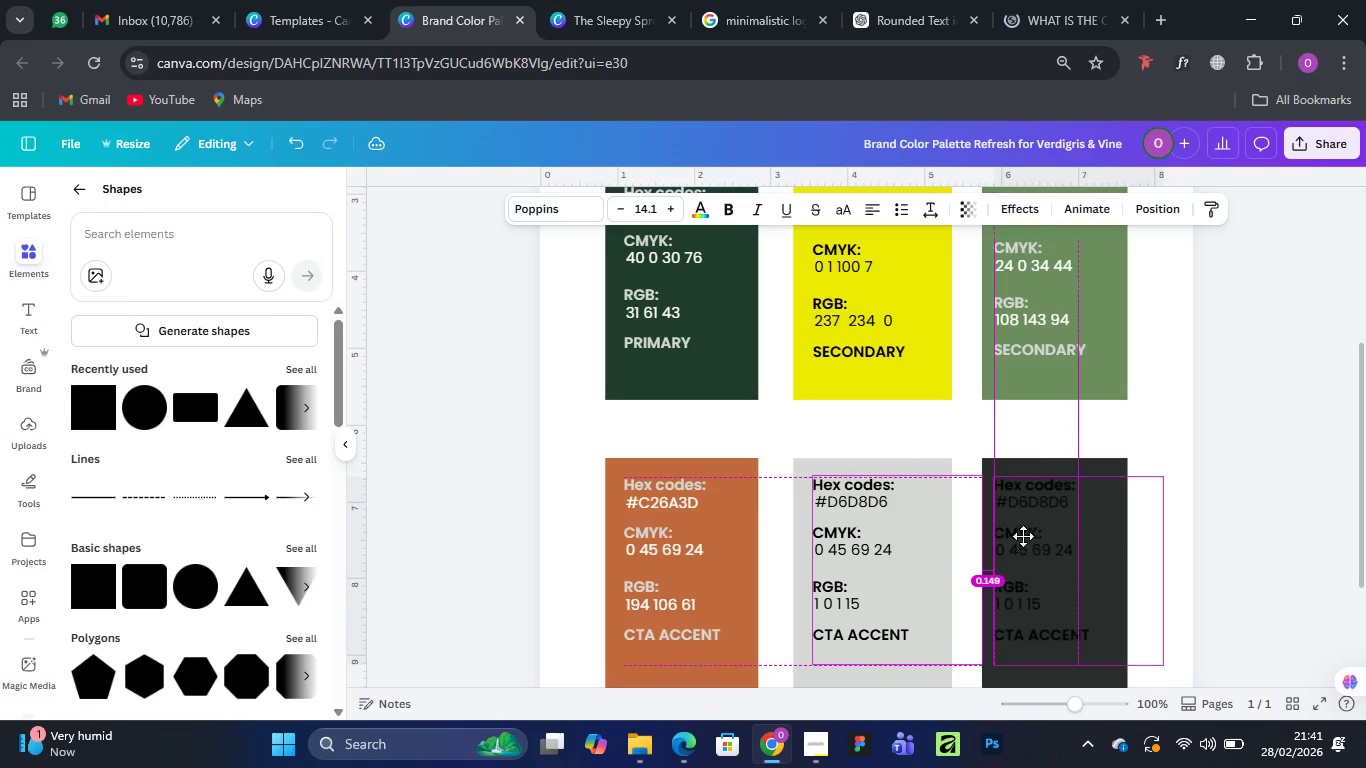 
key(Alt+AltLeft)
 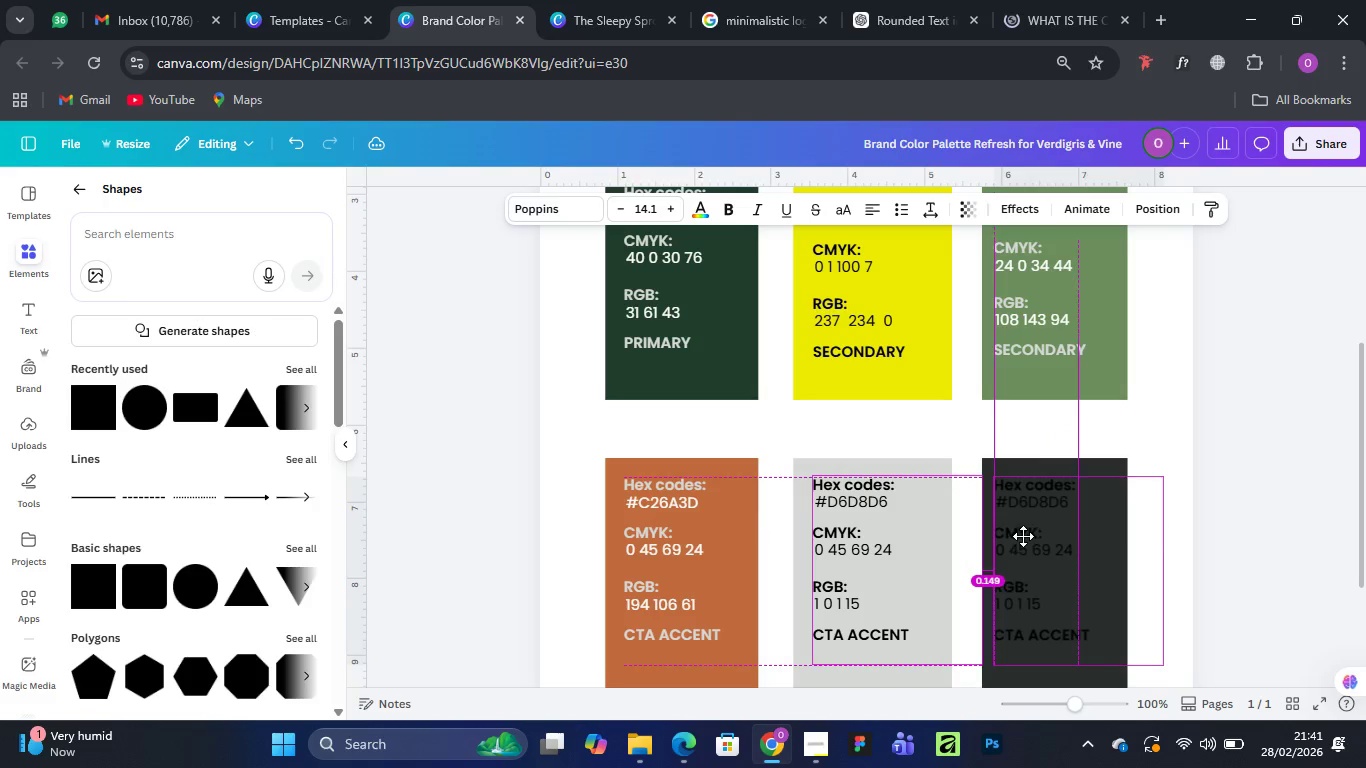 
key(Alt+AltLeft)
 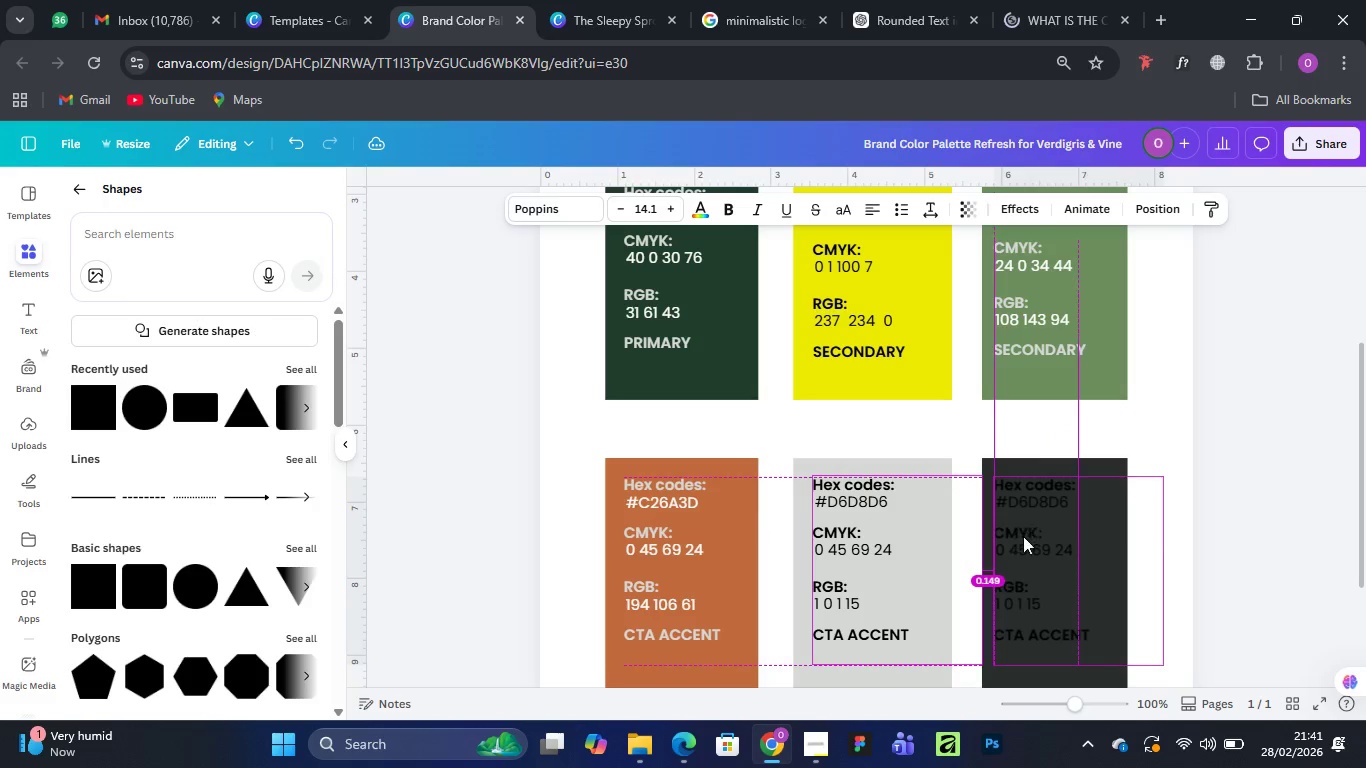 
key(Alt+AltLeft)
 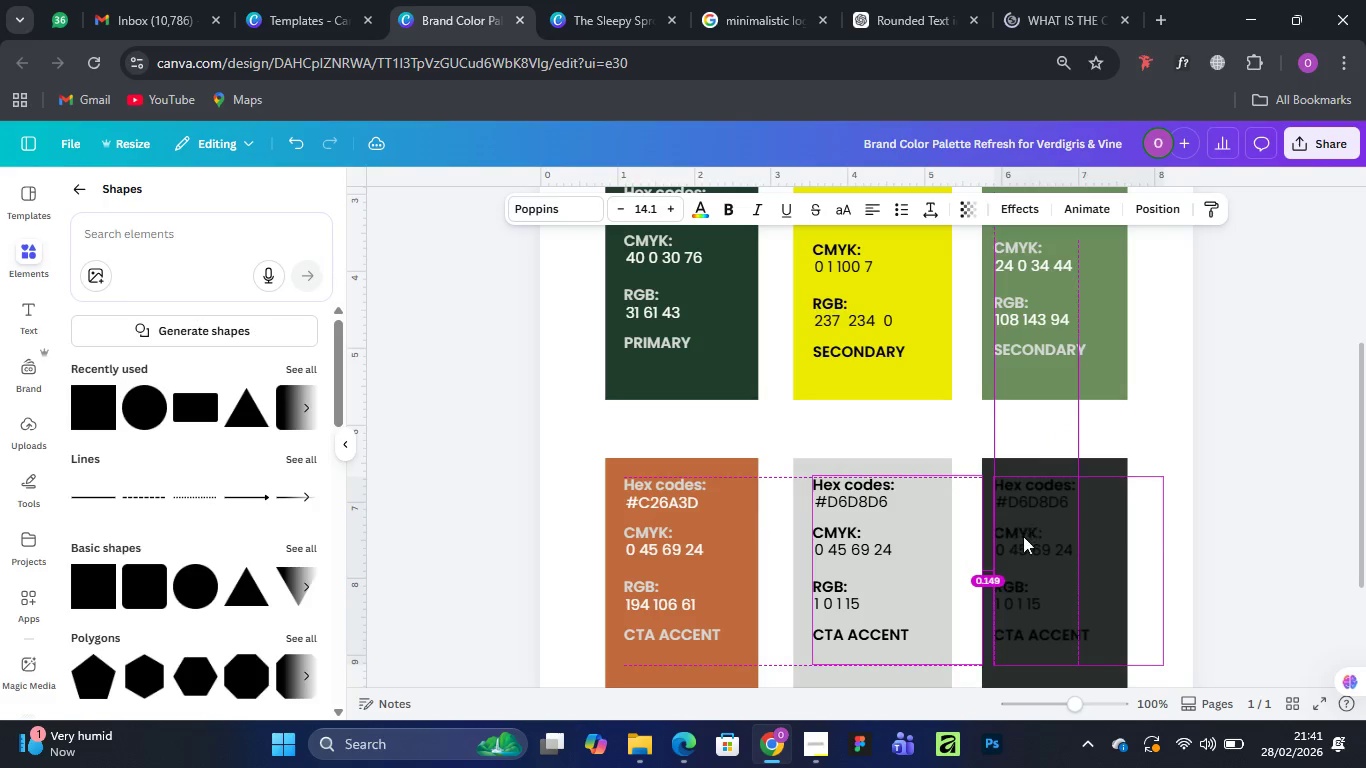 
key(Alt+AltLeft)
 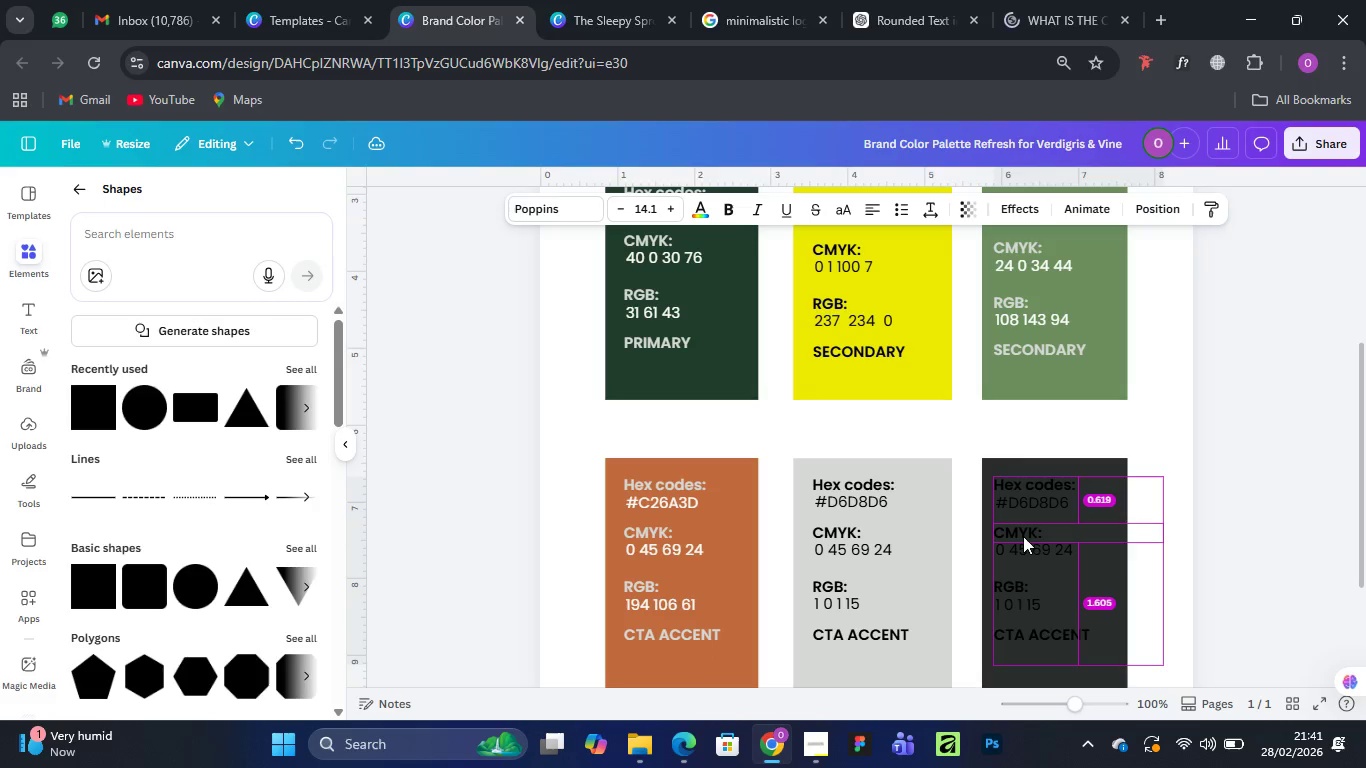 
key(Alt+AltLeft)
 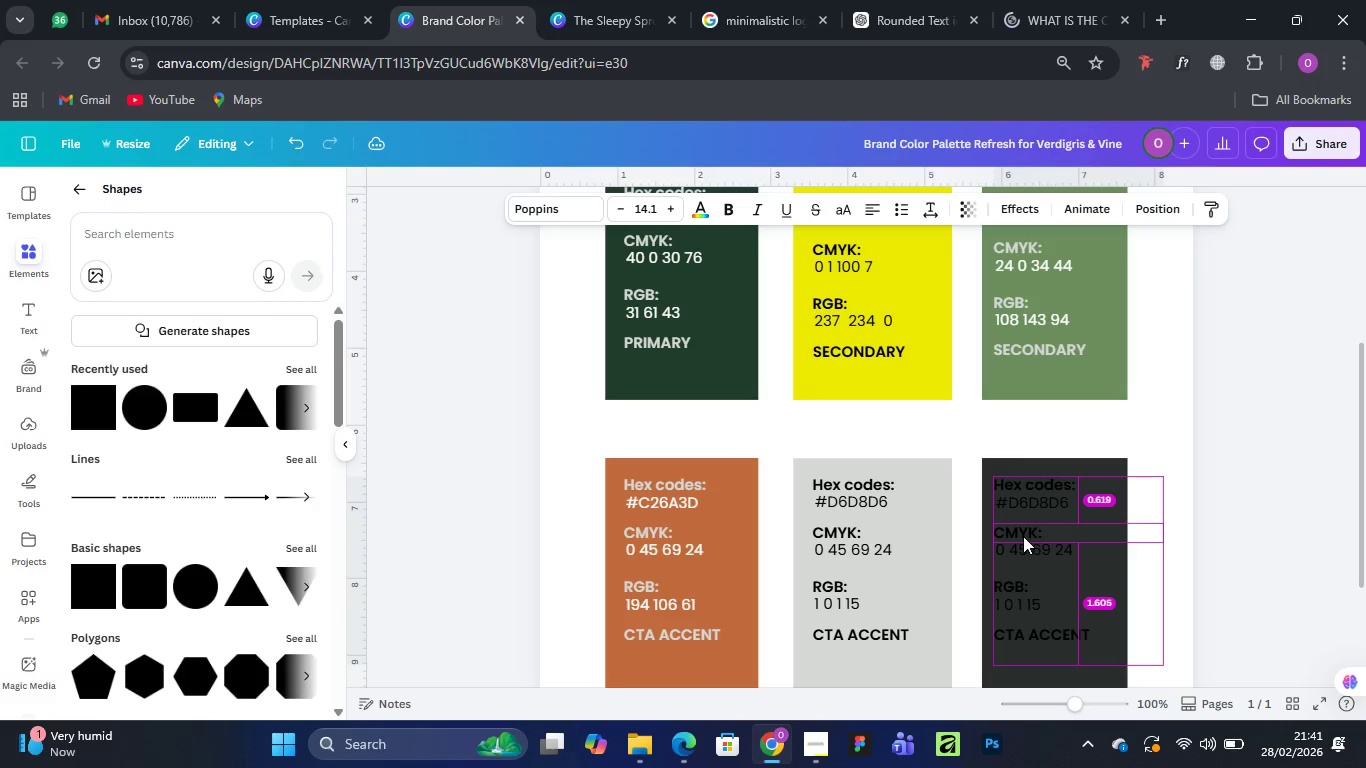 
key(Alt+AltLeft)
 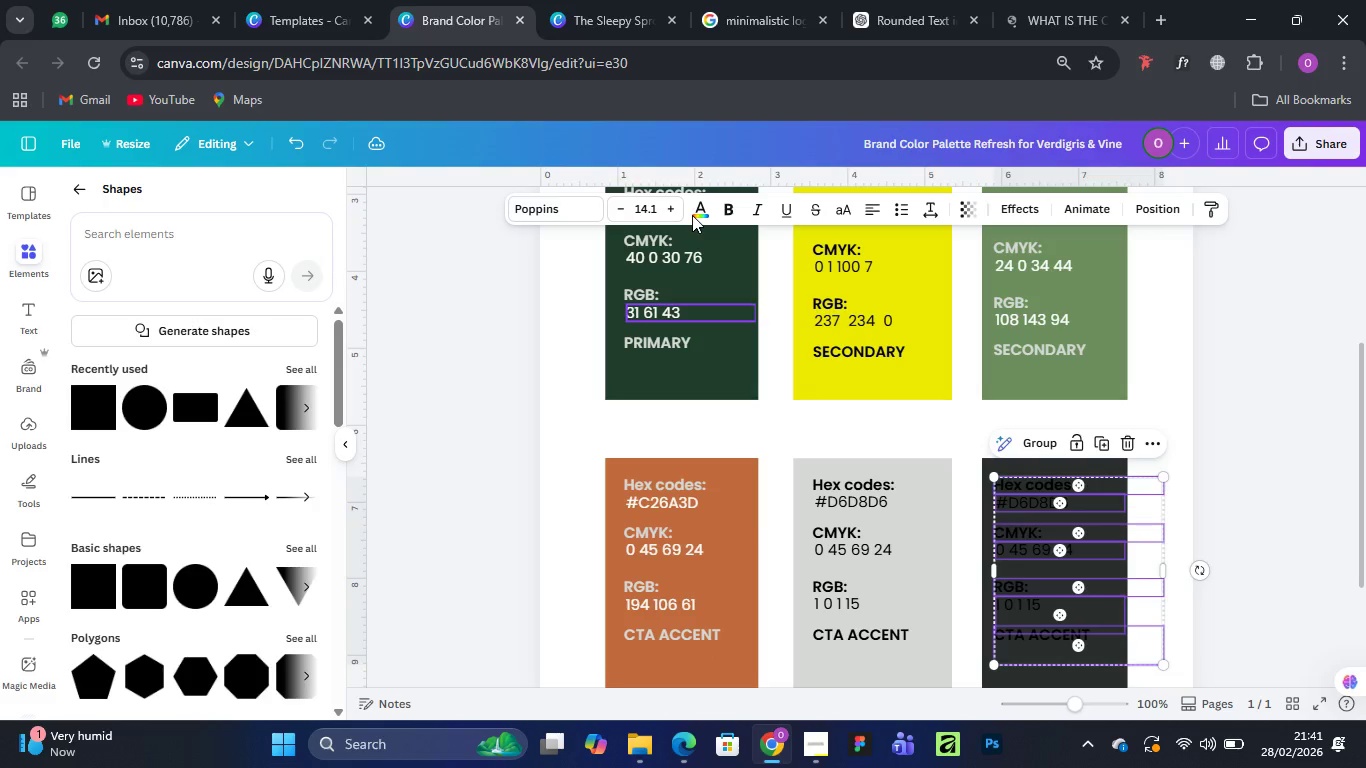 
left_click([697, 209])
 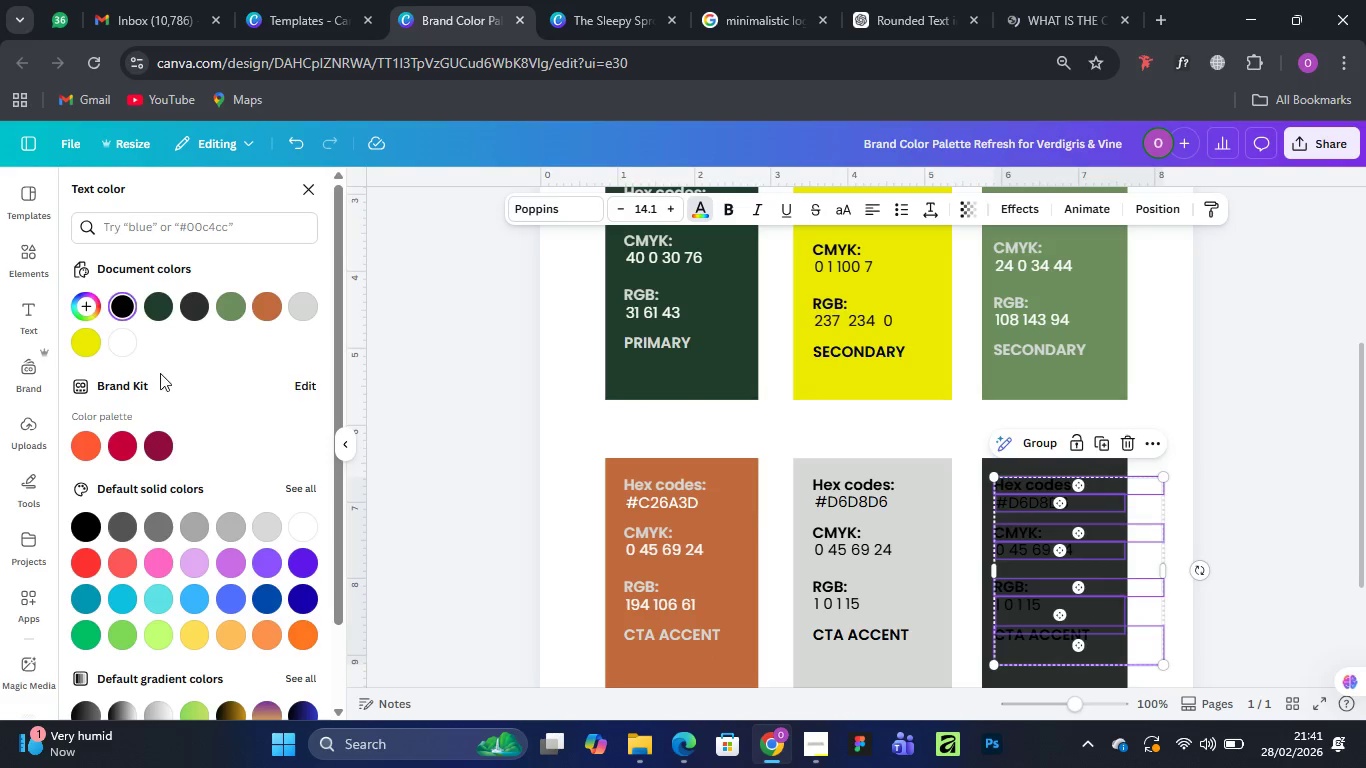 
left_click([122, 350])
 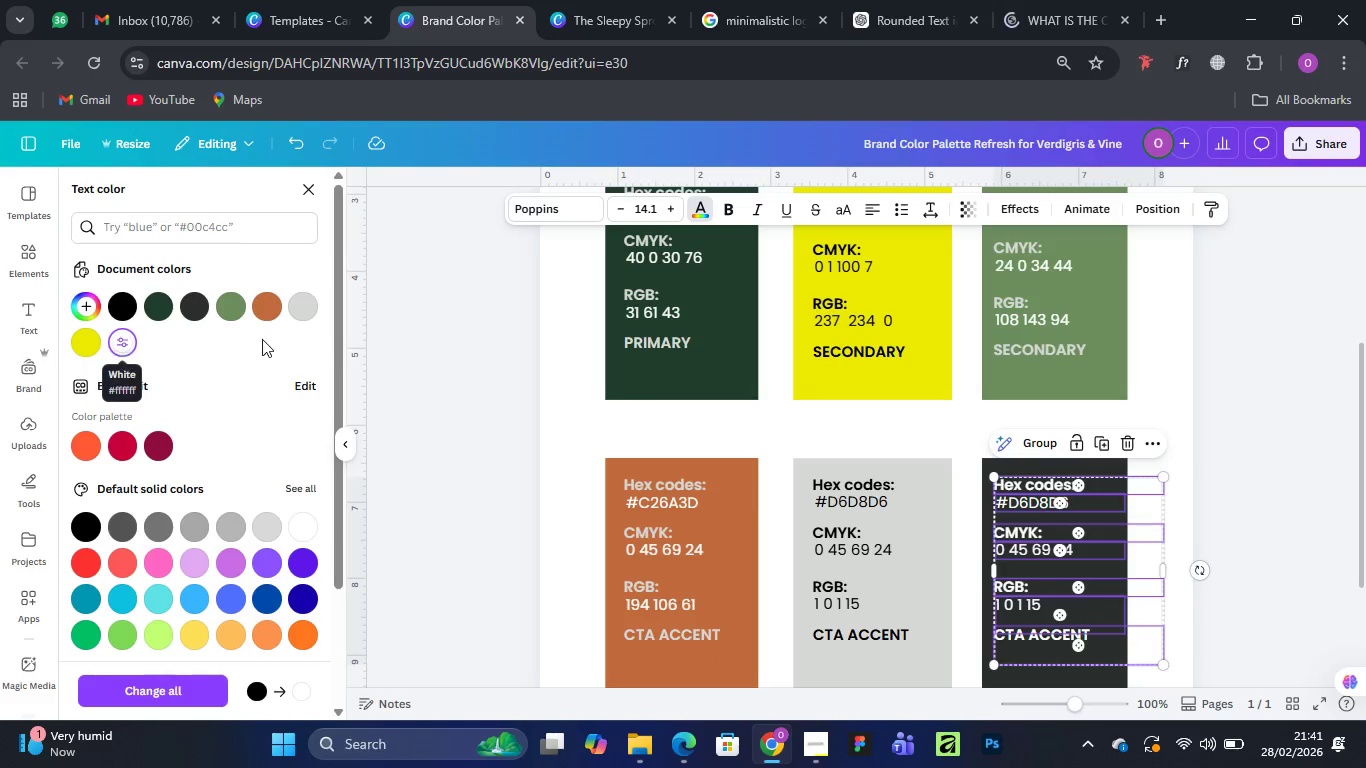 
left_click([1169, 343])
 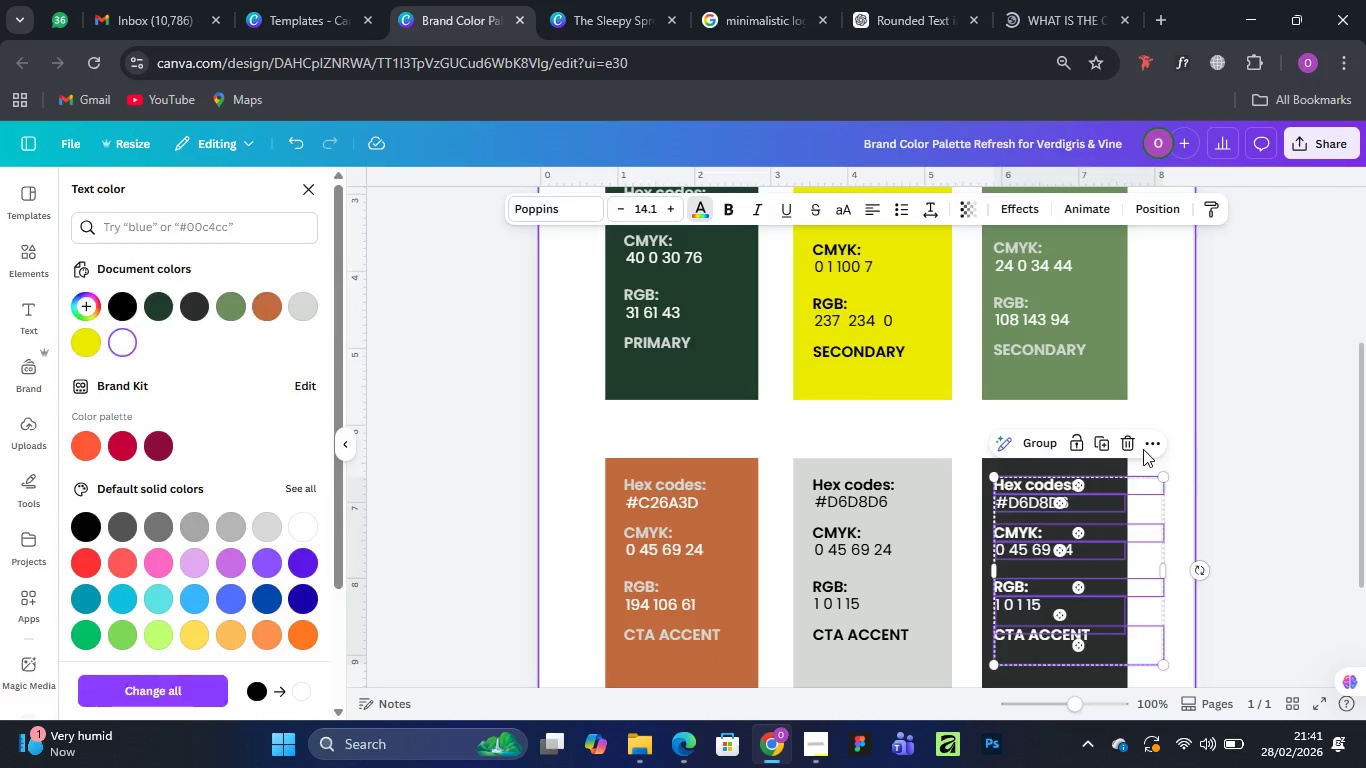 
left_click([1183, 401])
 